 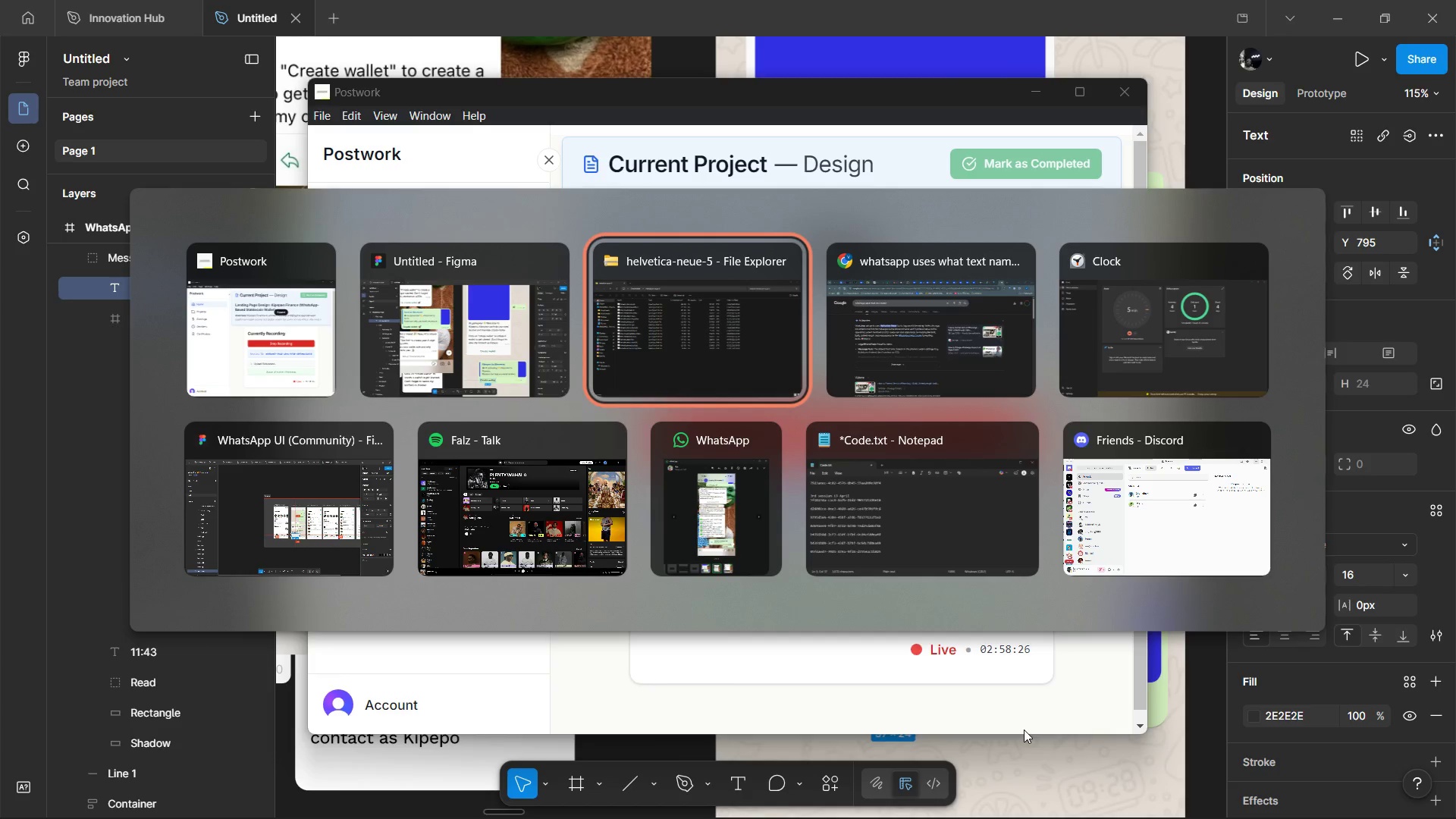 
key(Control+ControlLeft)
 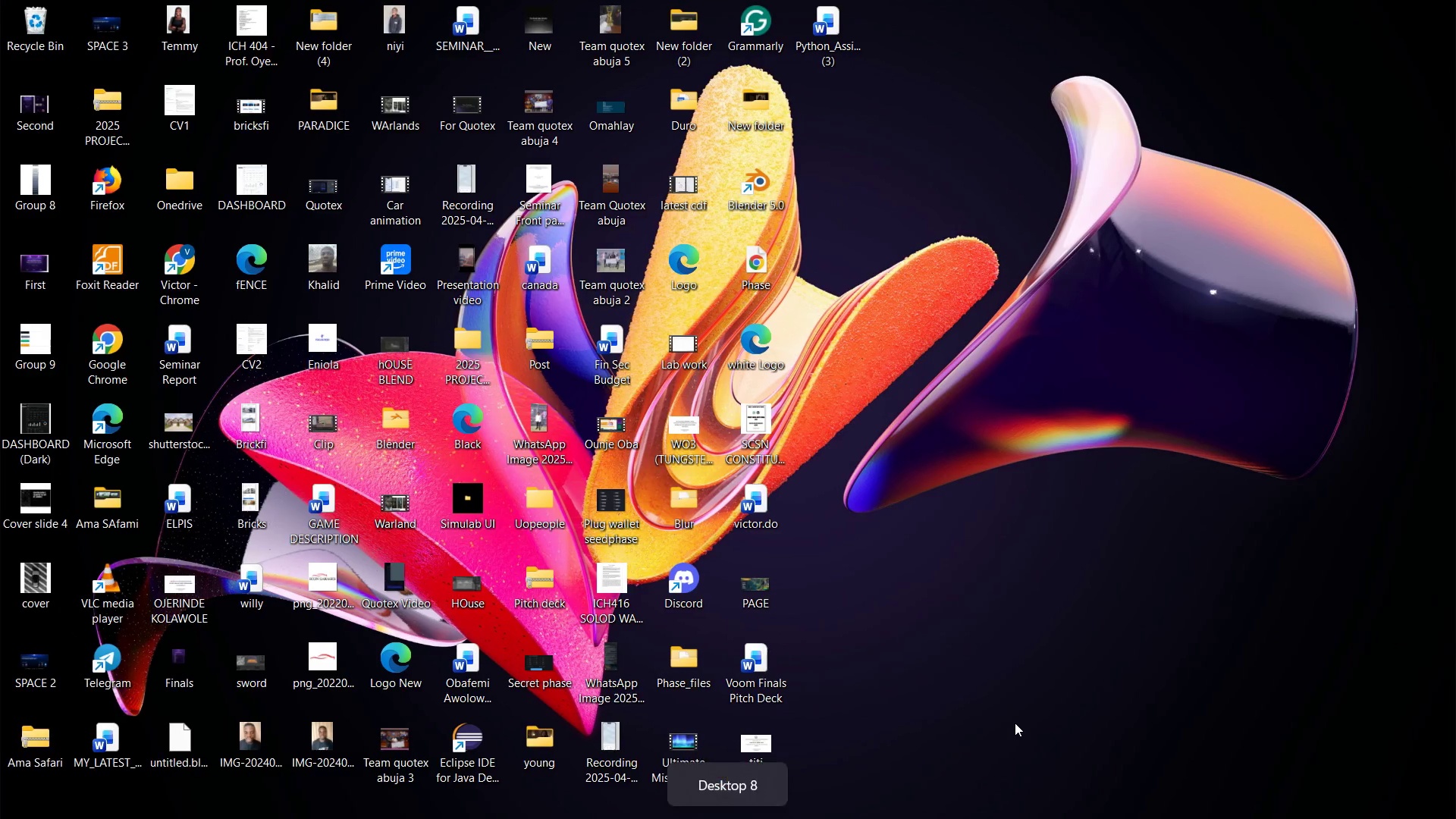 
key(Control+Meta+D)
 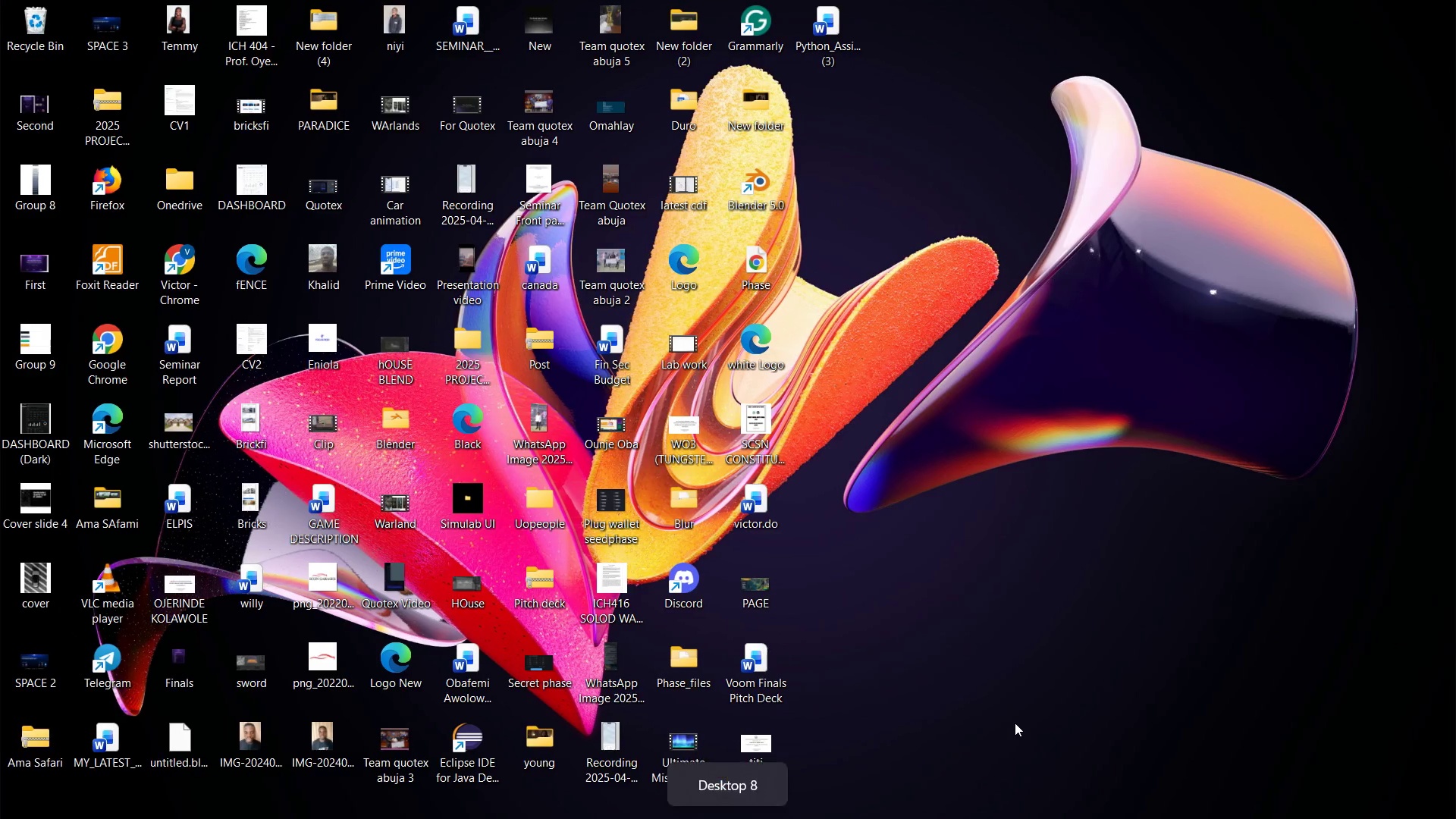 
key(Control+Meta+MetaLeft)
 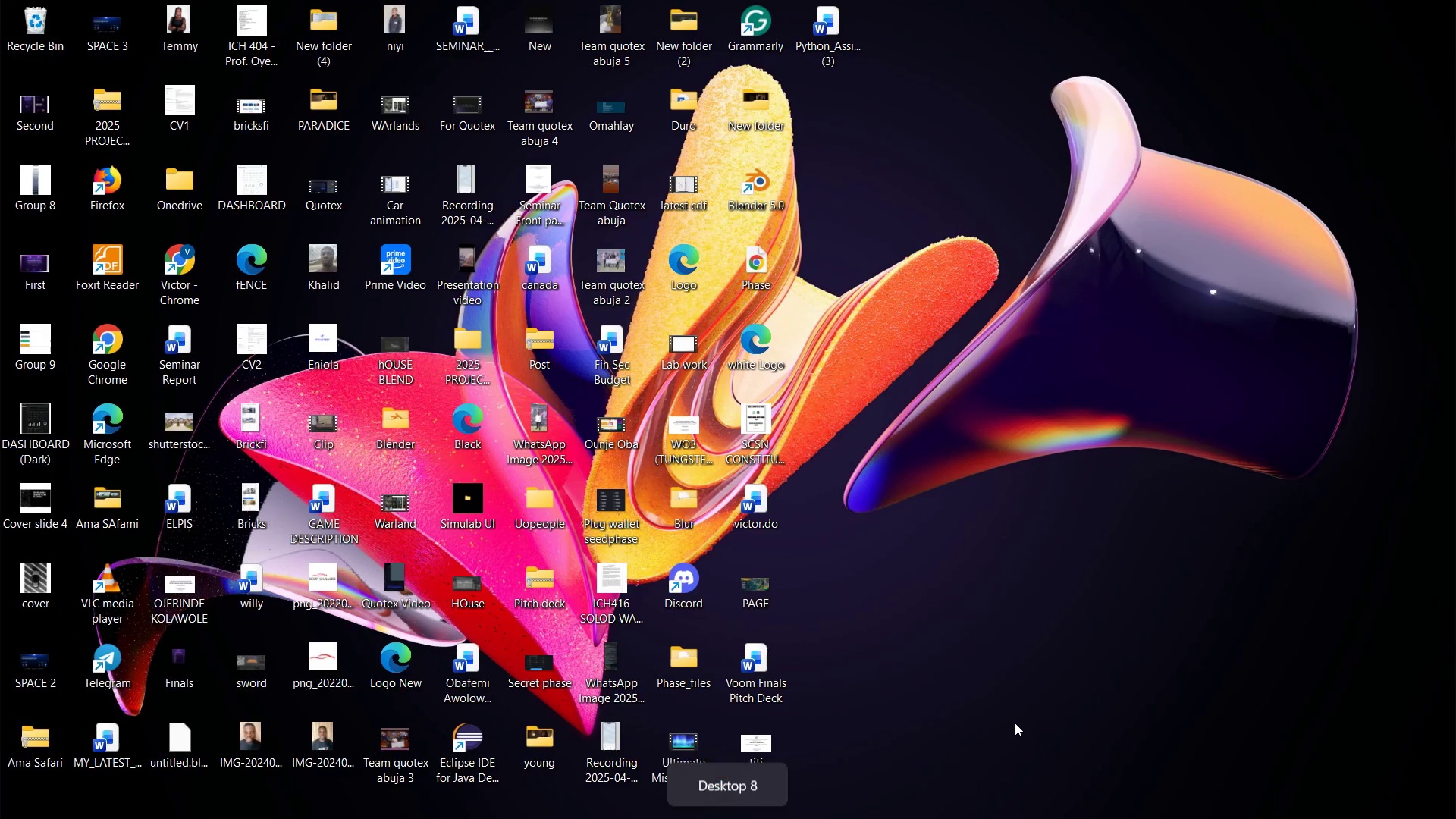 
key(Alt+Tab)
 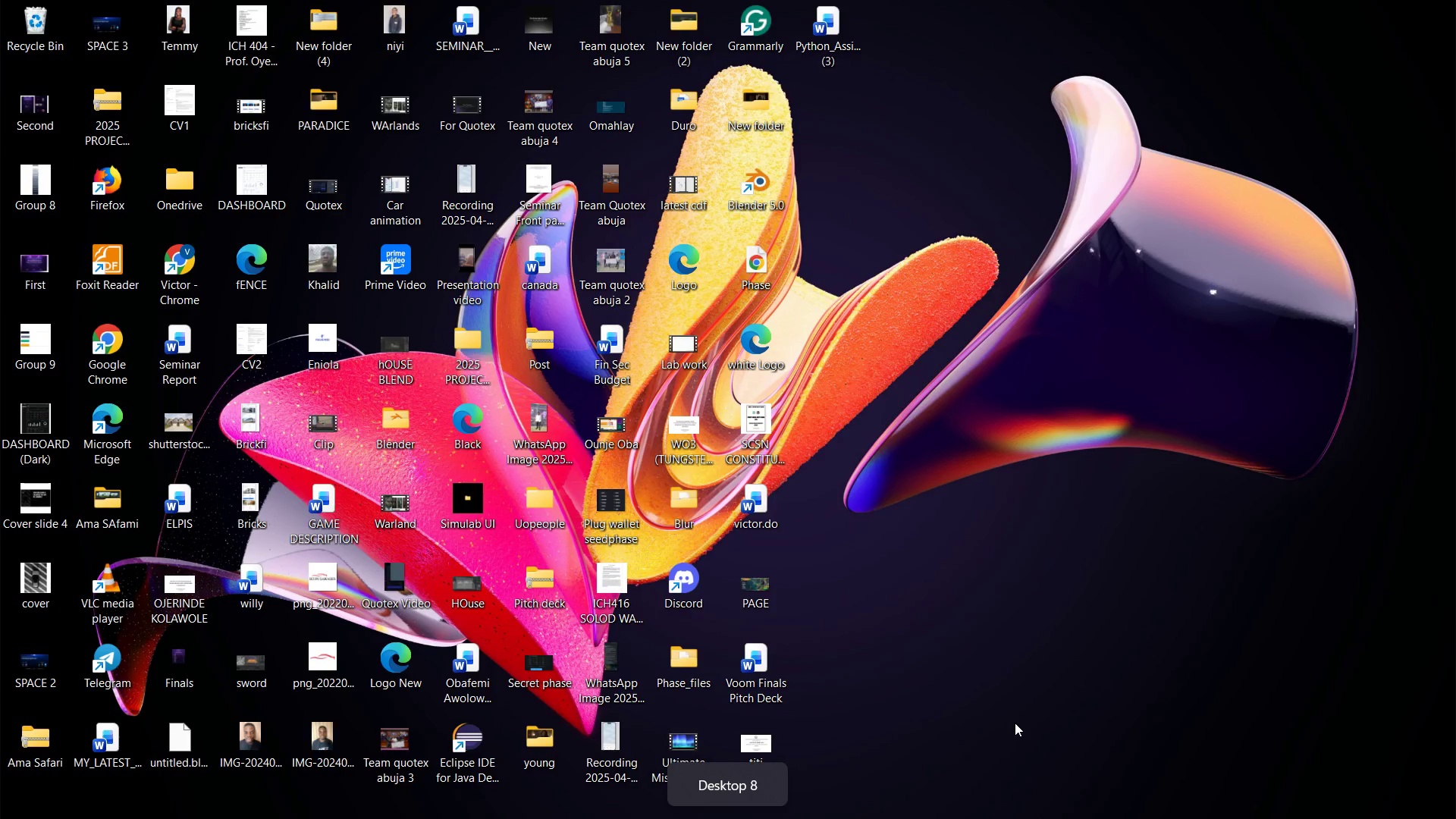 
key(Alt+Tab)
 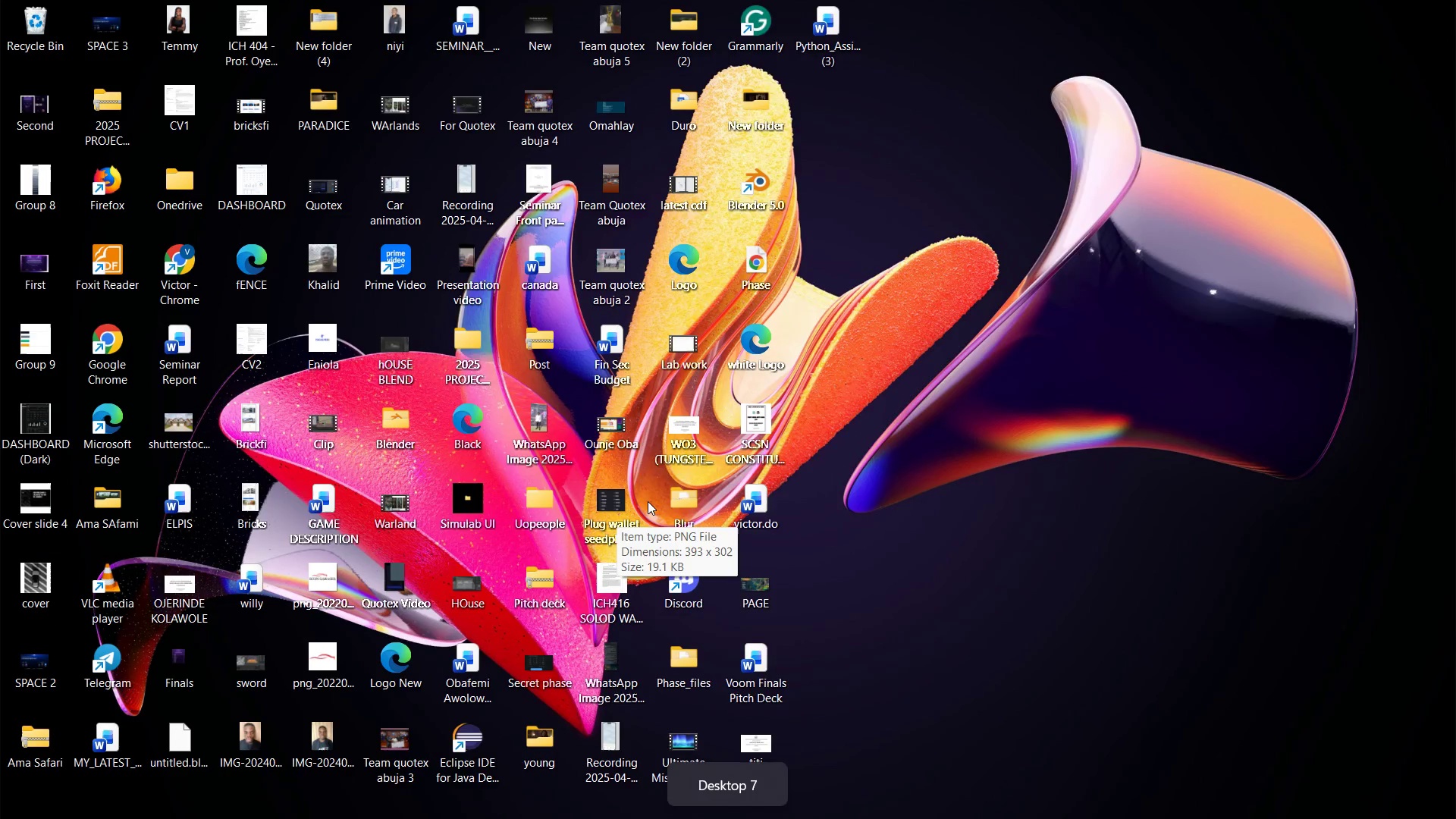 
key(Control+Meta+D)
 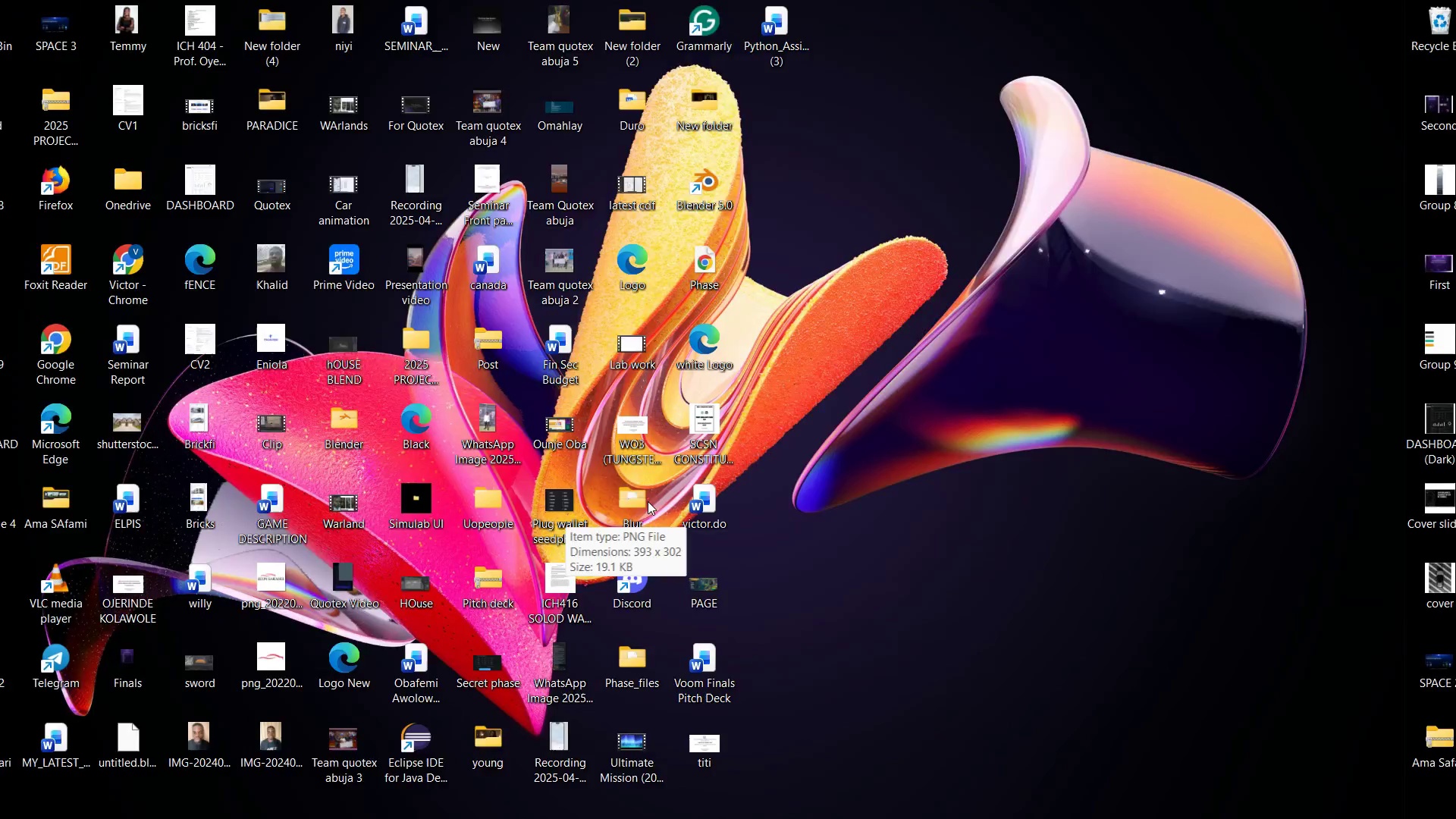 
wait(7.31)
 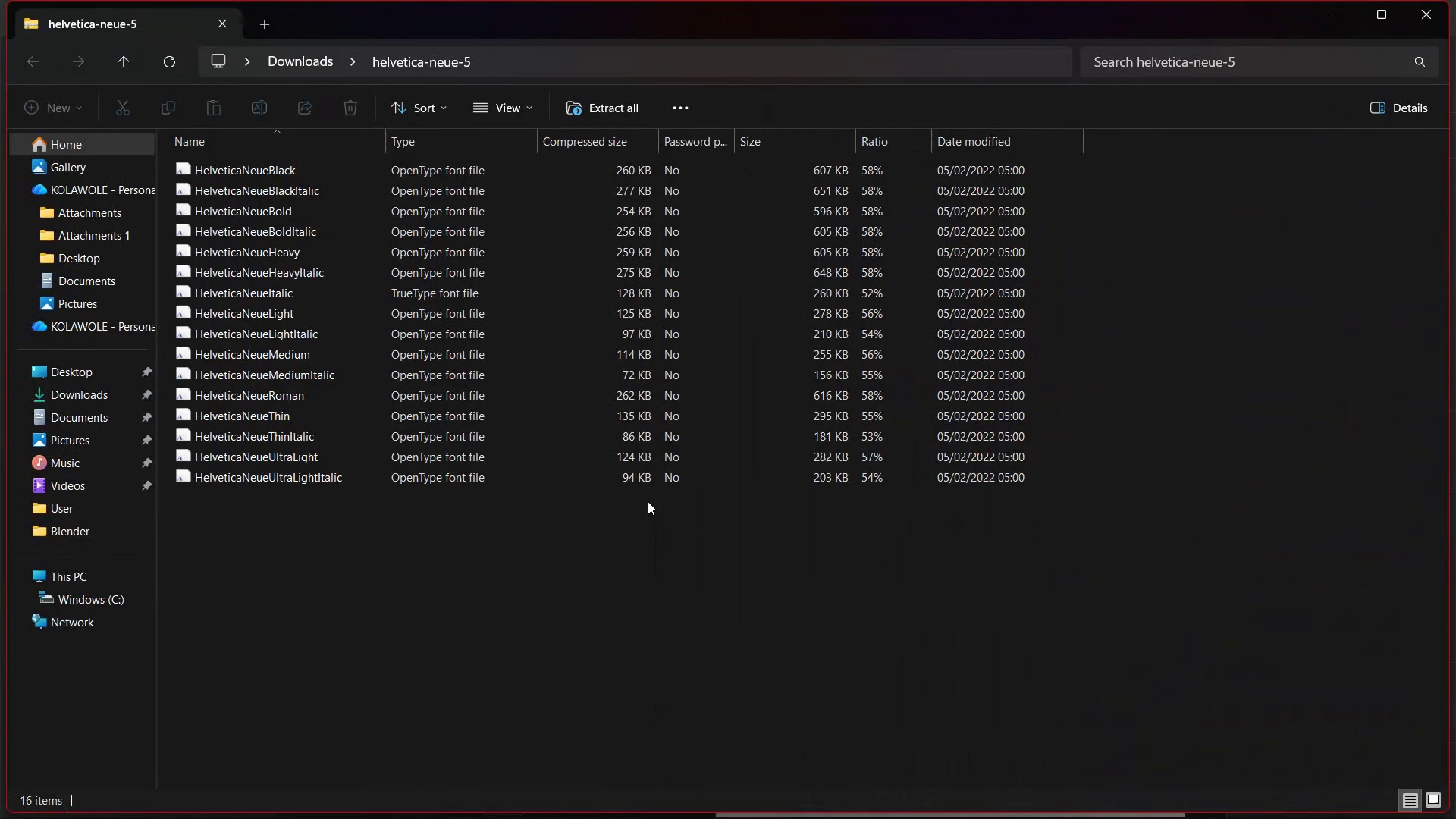 
key(Alt+Tab)
 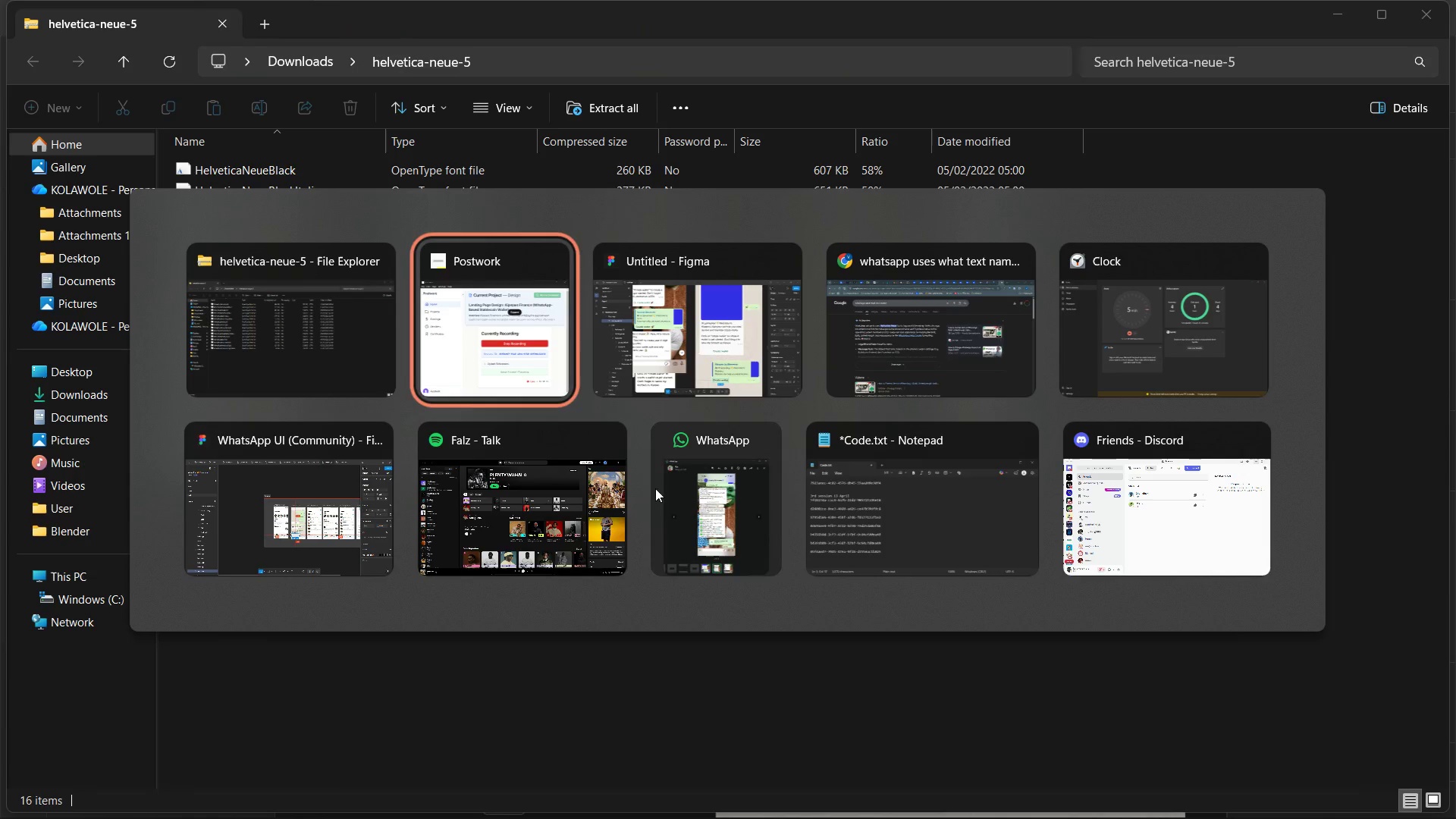 
key(Alt+Tab)
 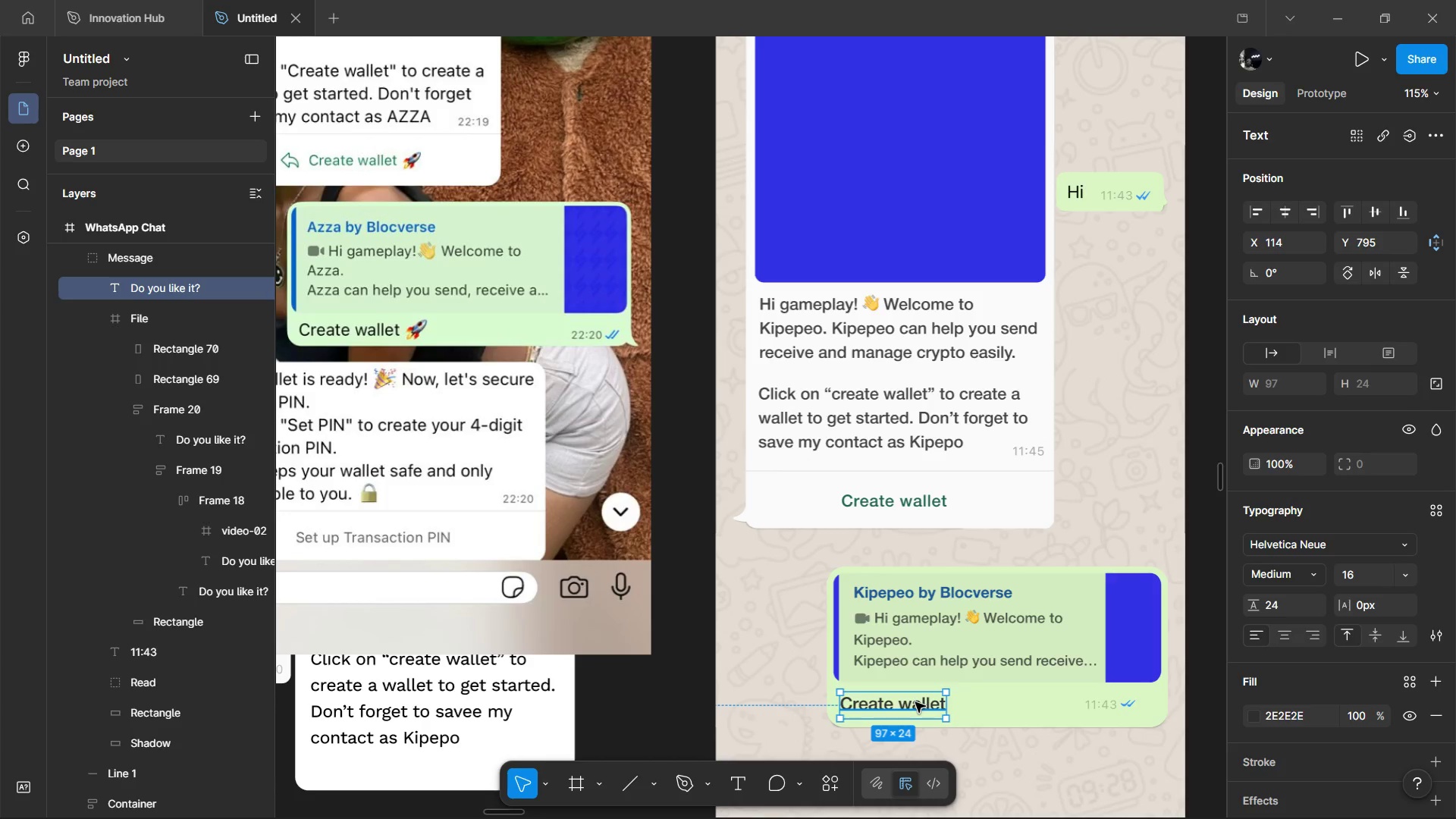 
wait(5.8)
 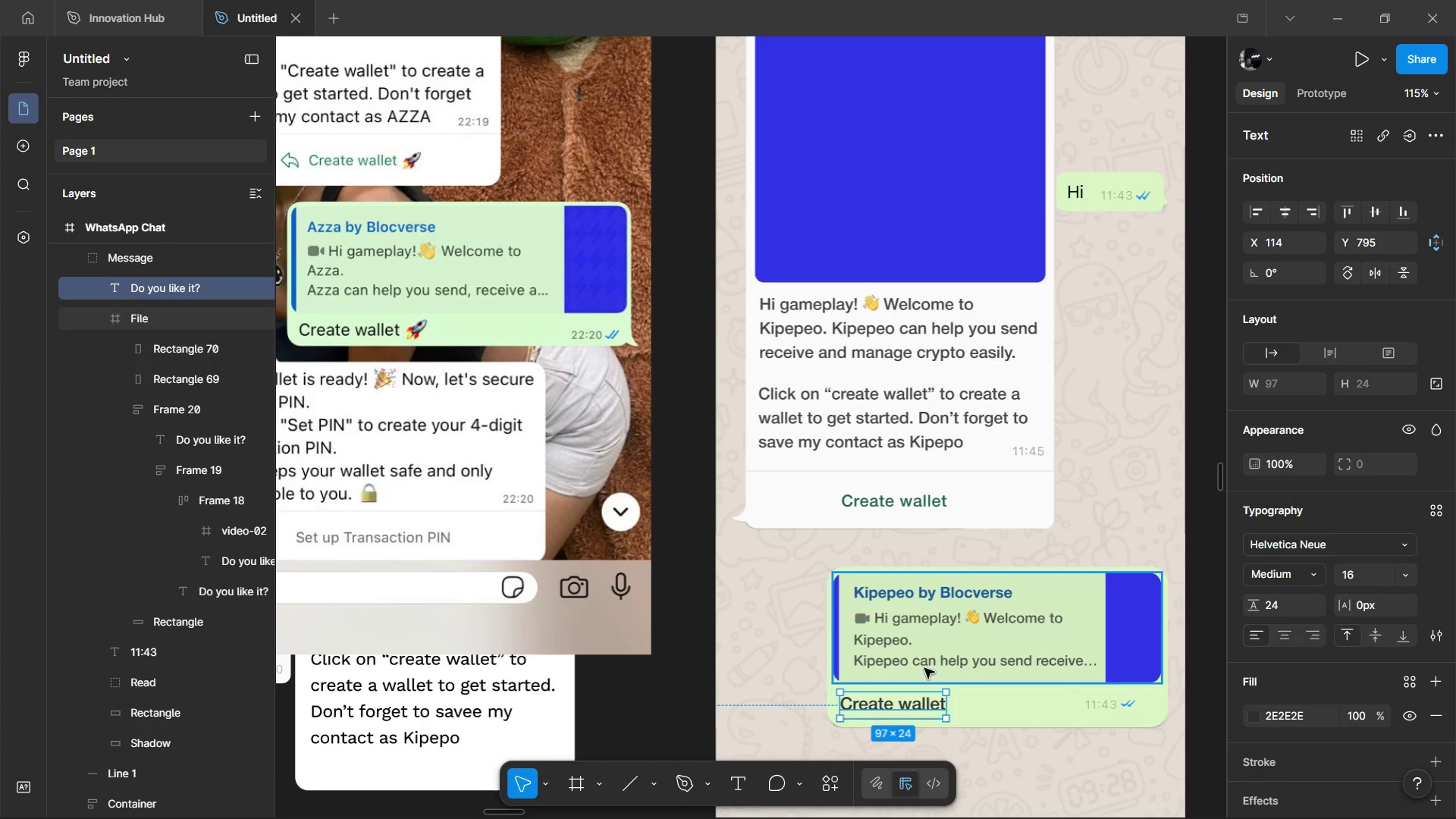 
key(9)
 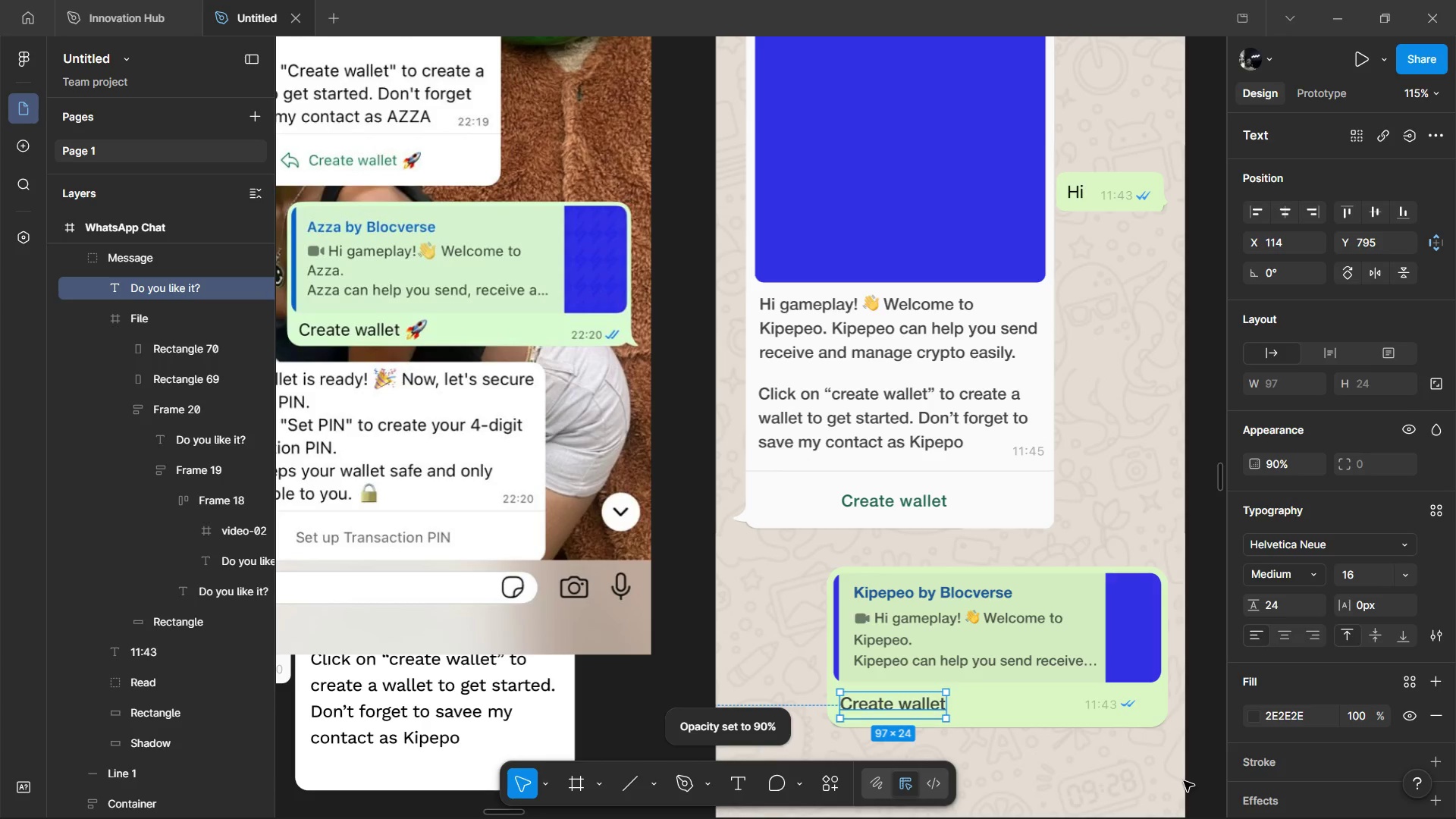 
left_click([1099, 706])
 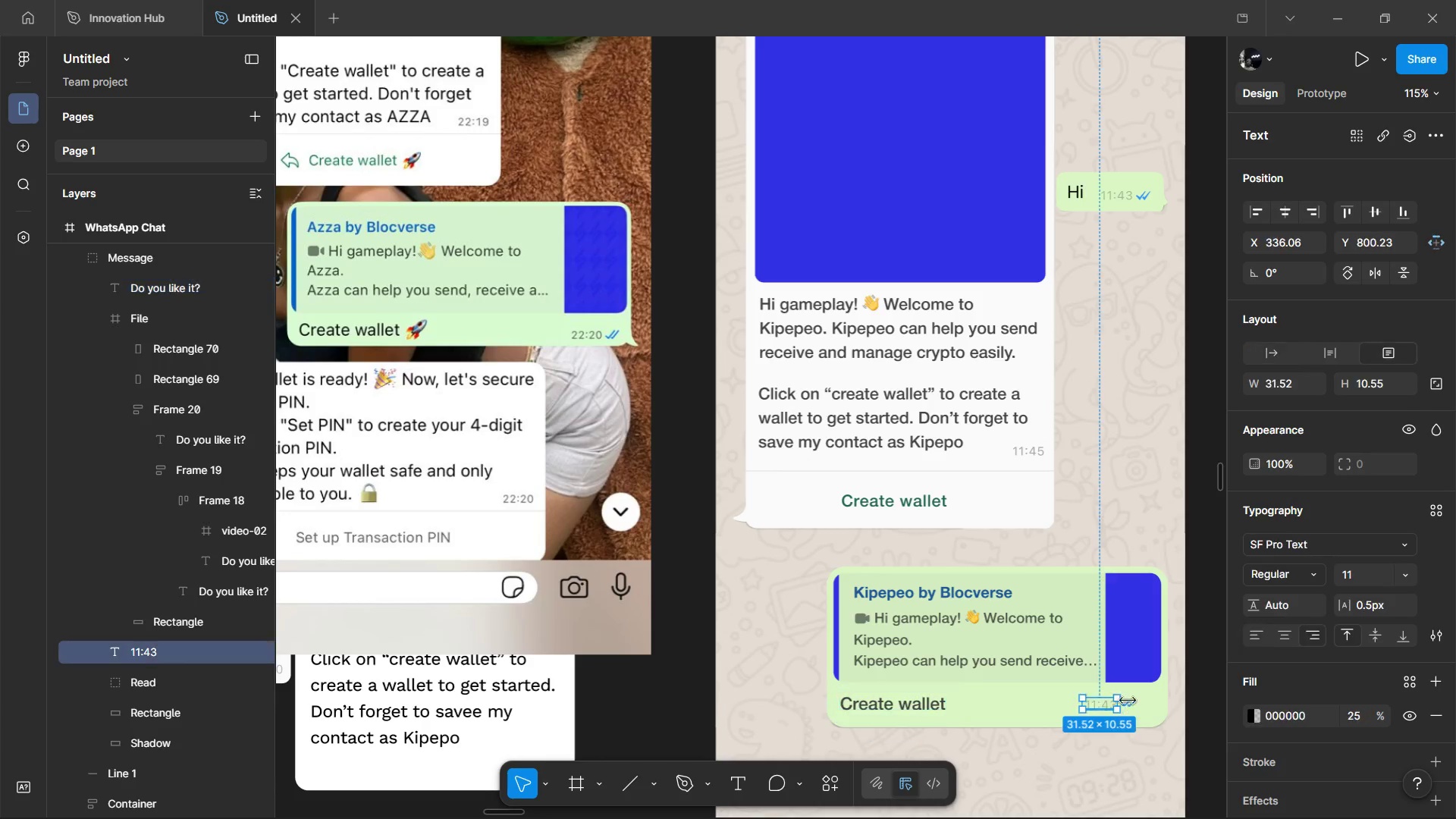 
hold_key(key=ShiftLeft, duration=1.52)
 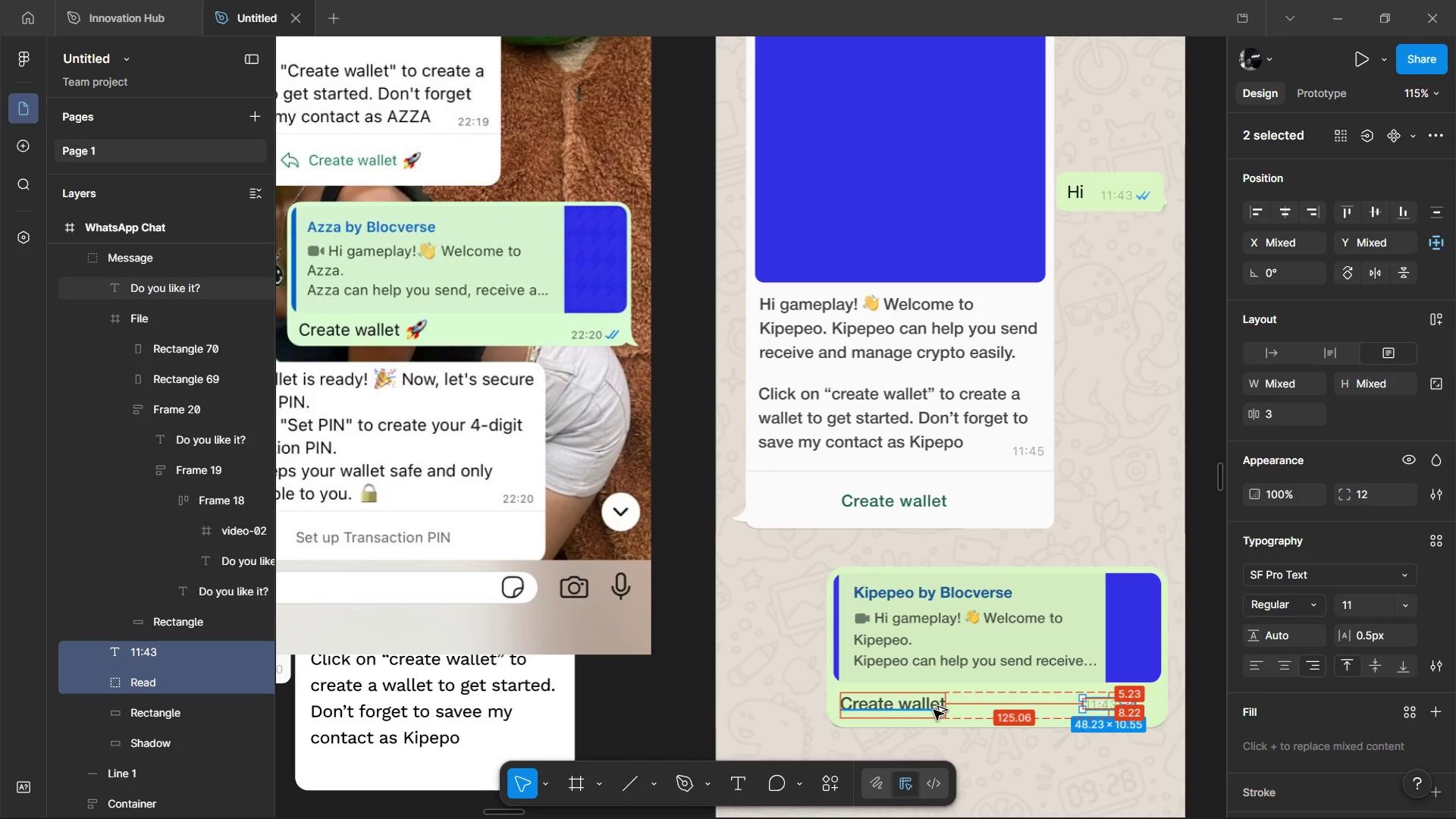 
hold_key(key=ShiftLeft, duration=0.5)
left_click([1134, 704])
 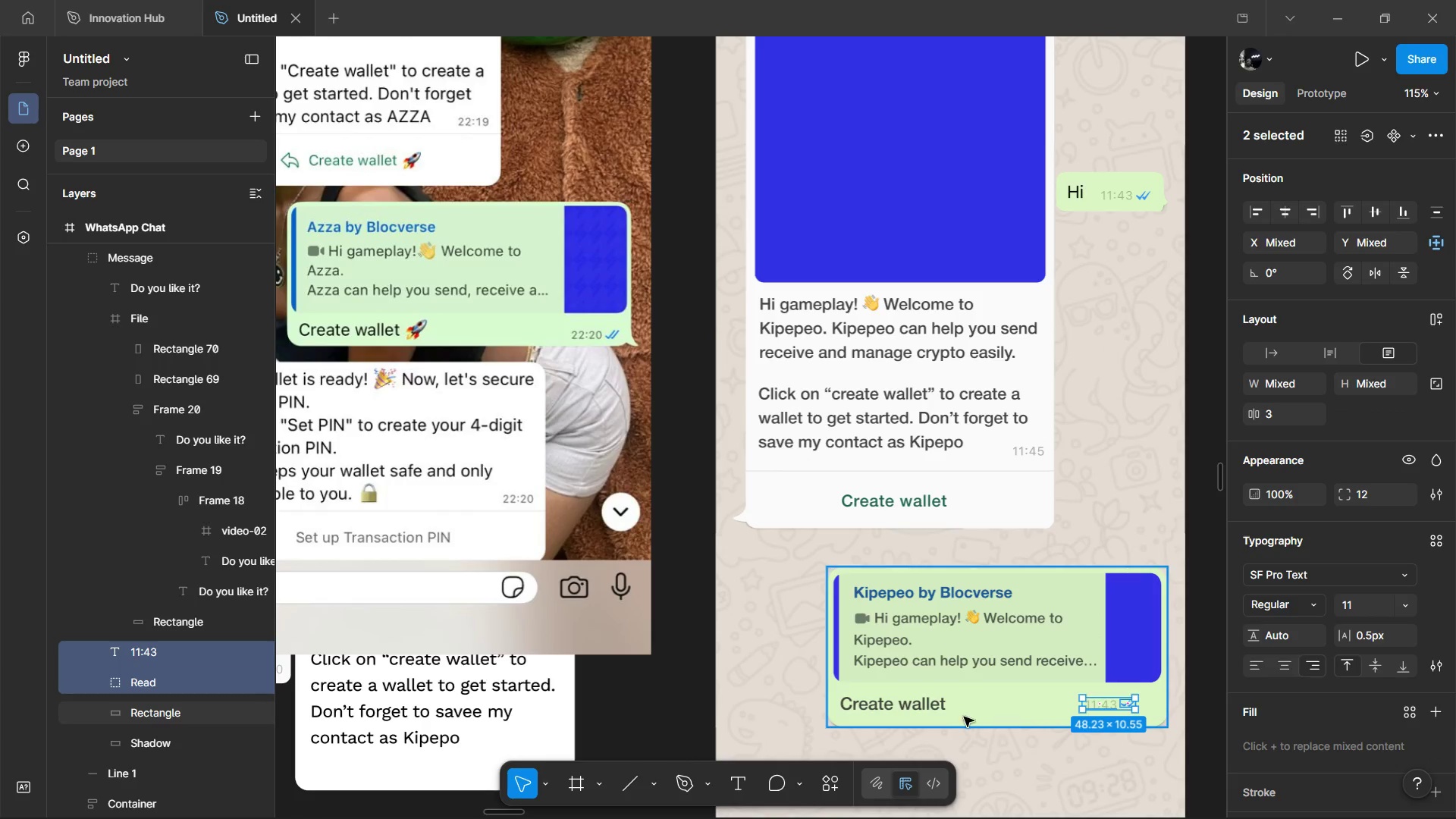 
key(Alt+Shift+ArrowDown)
 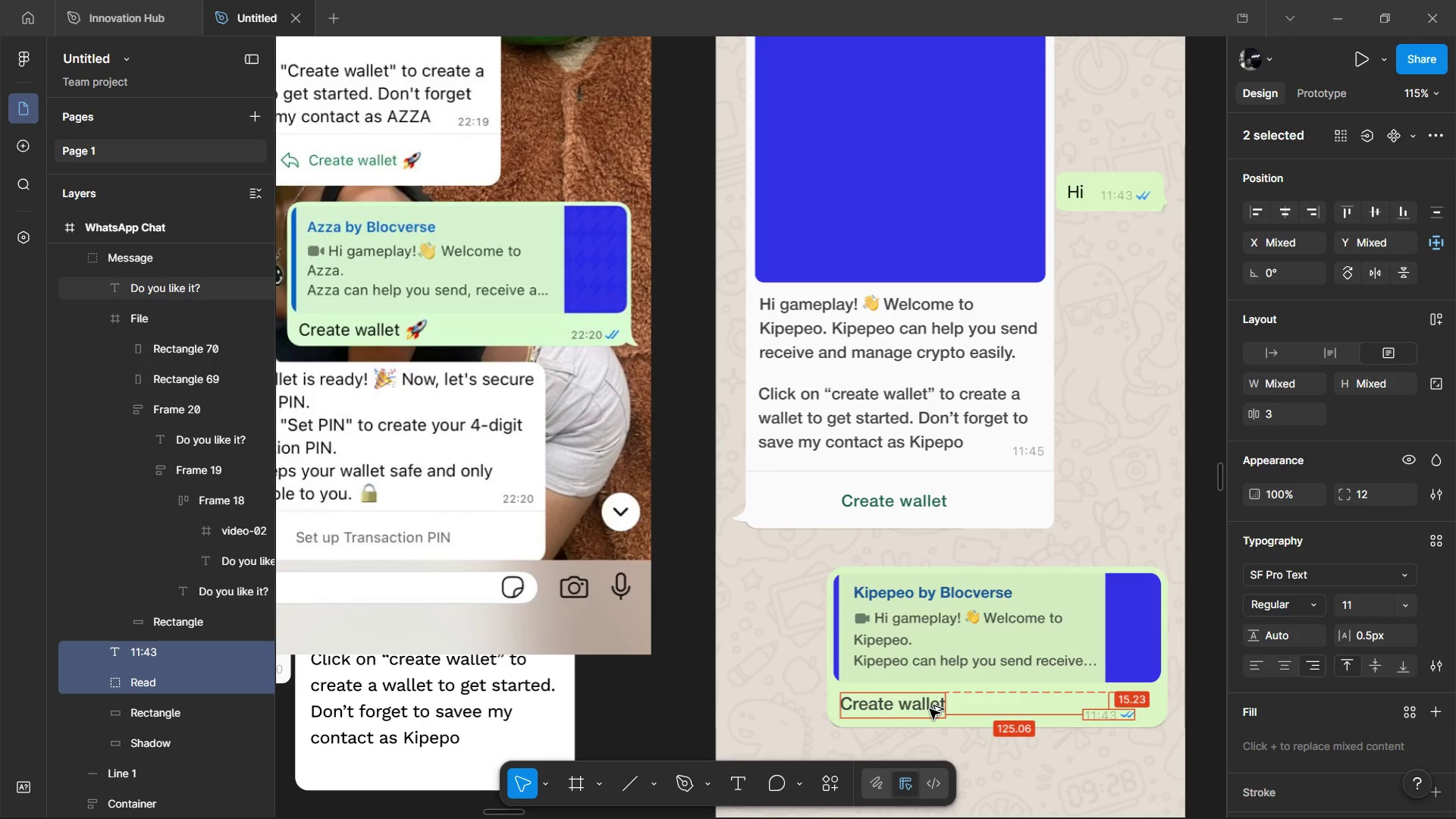 
key(Alt+ArrowUp)
 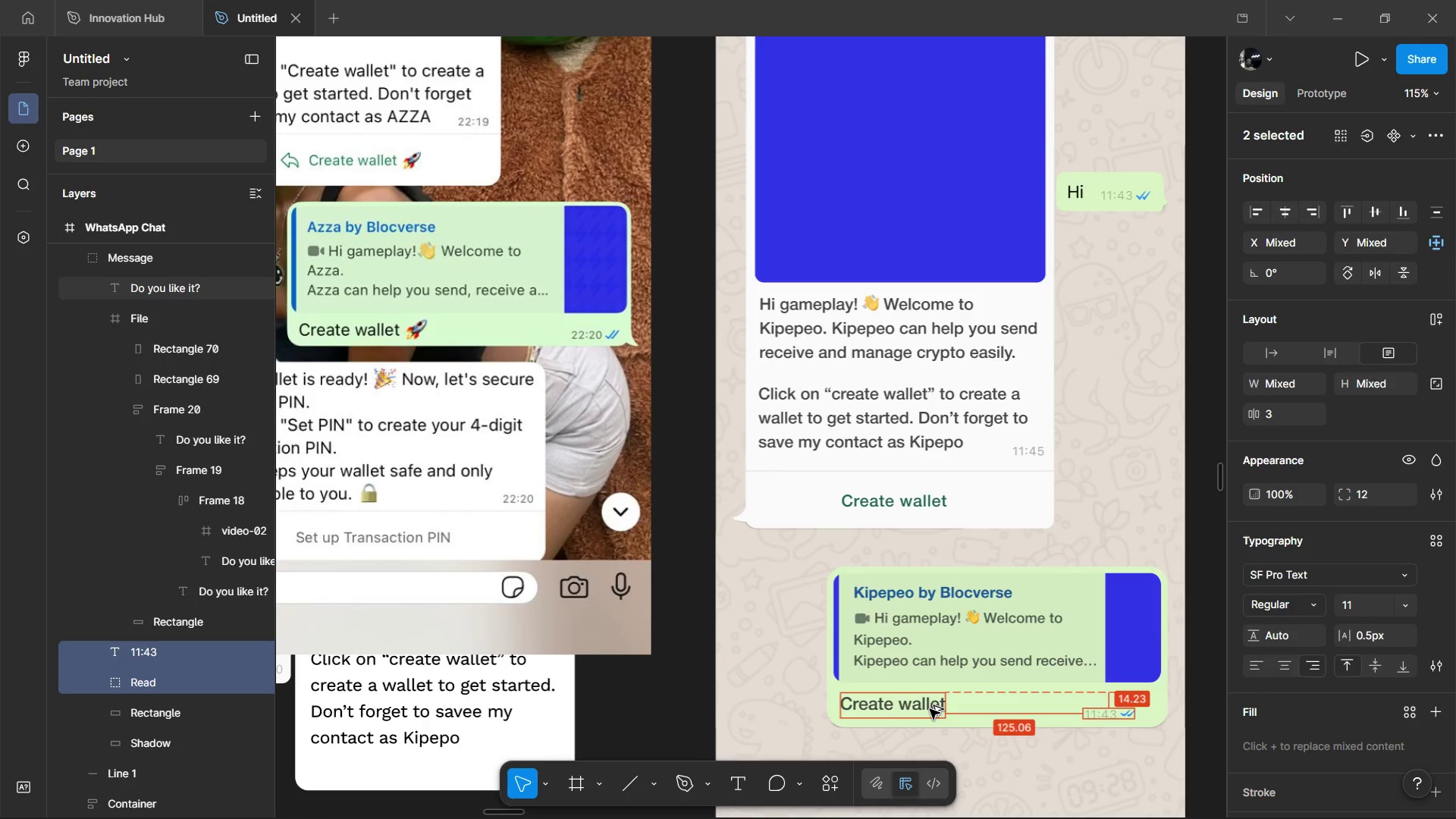 
key(Alt+ArrowUp)
 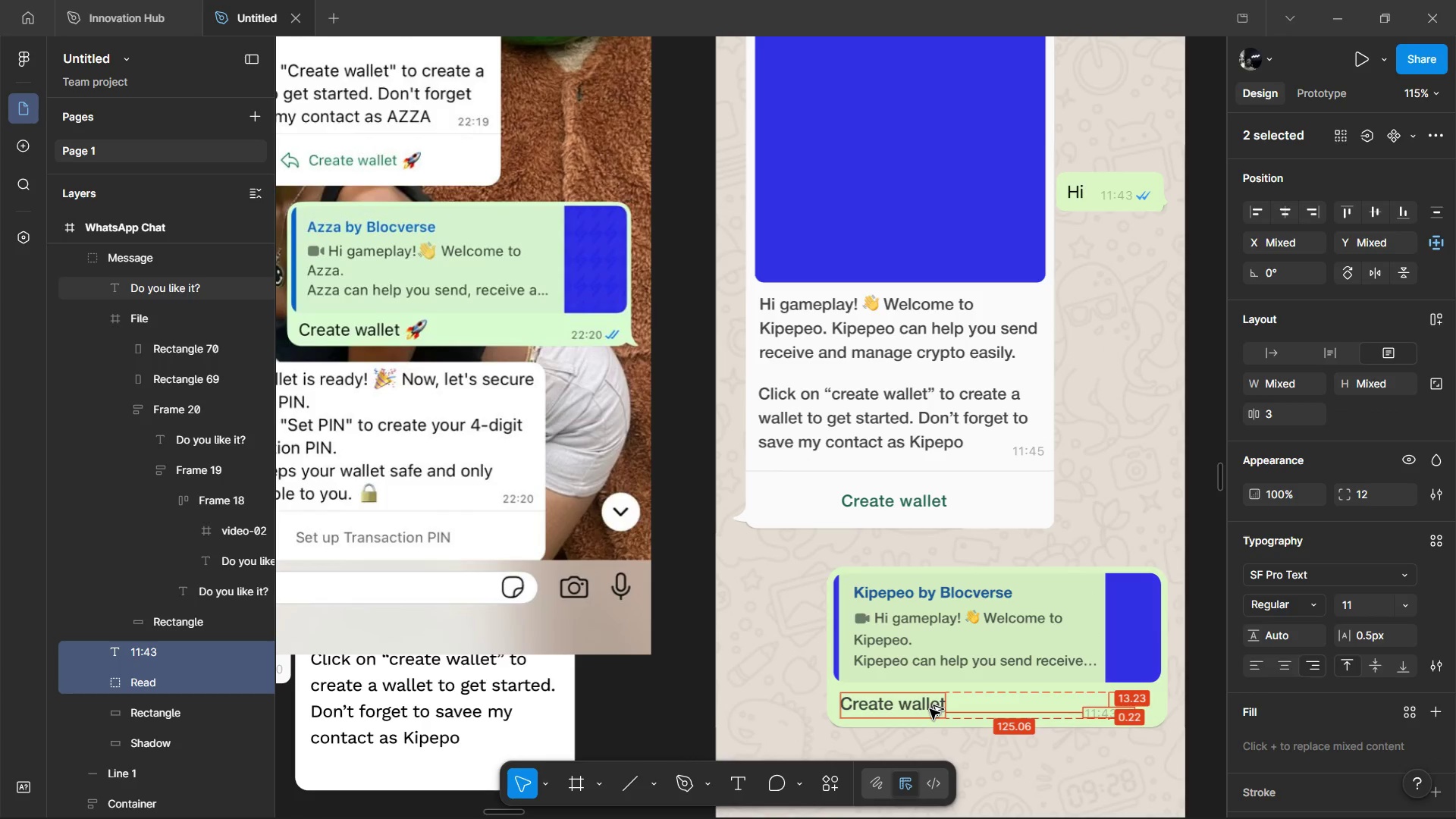 
key(Alt+Shift+ArrowRight)
 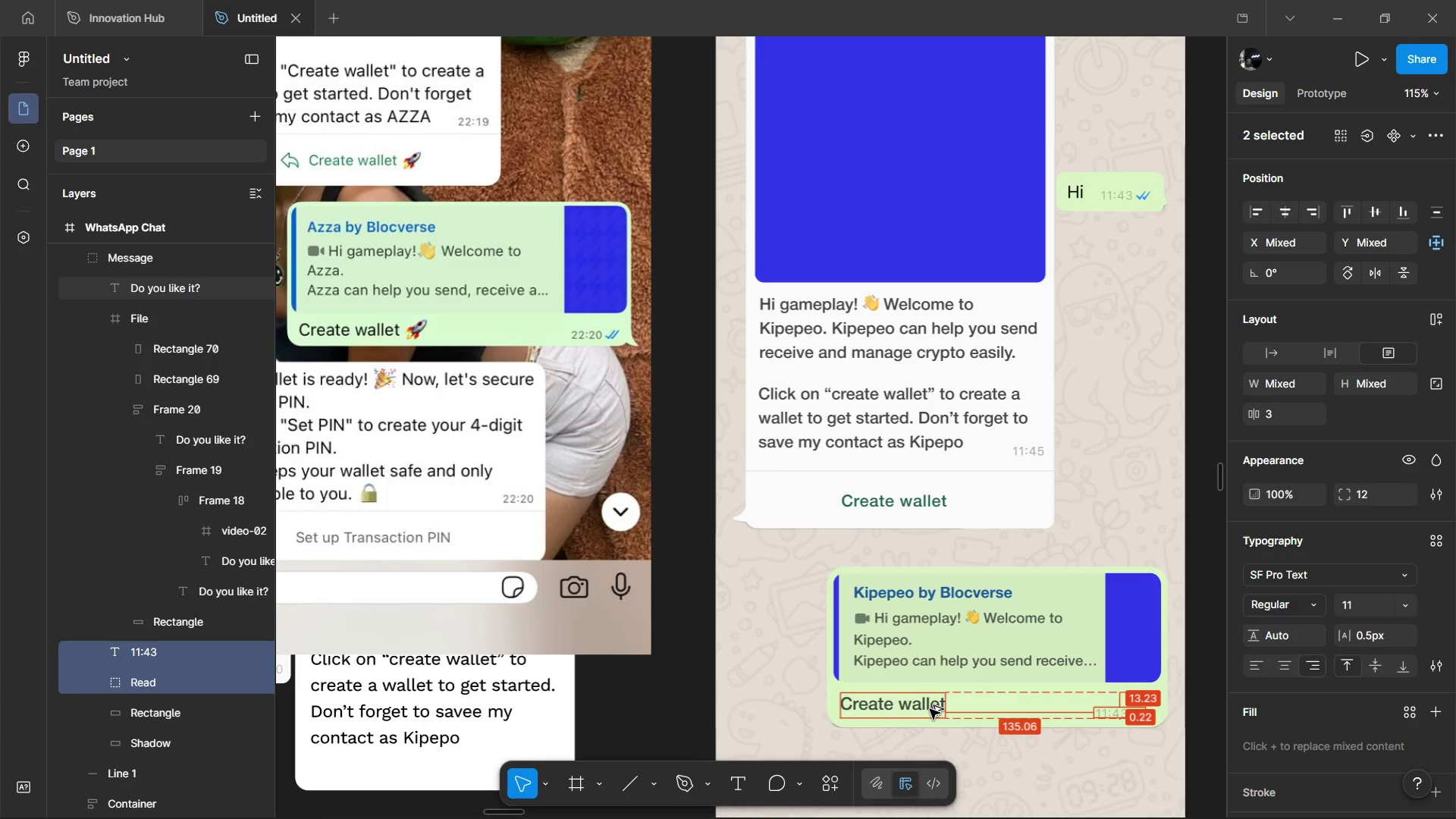 
key(Alt+Shift+ArrowRight)
 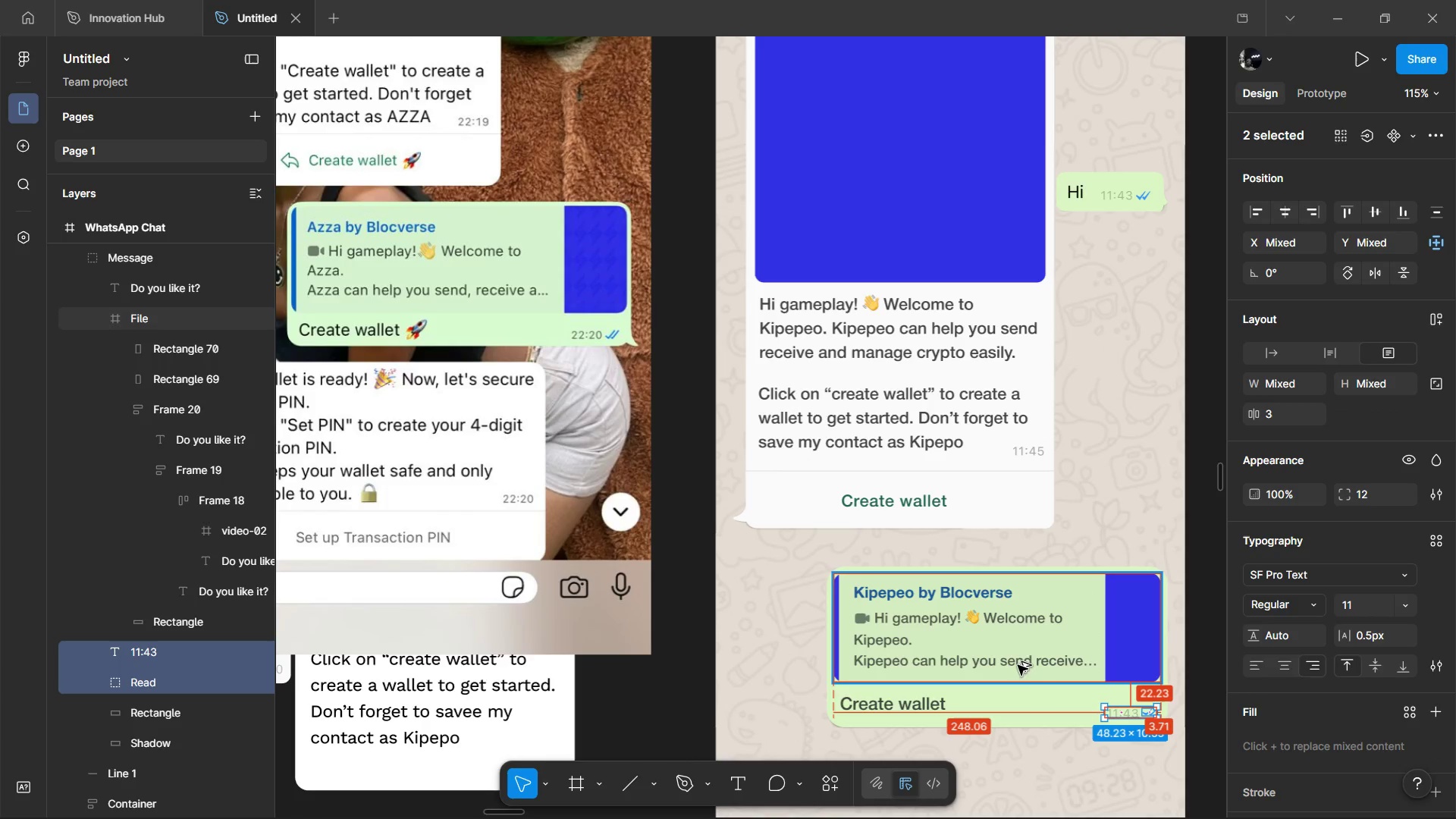 
hold_key(key=ControlLeft, duration=0.5)
 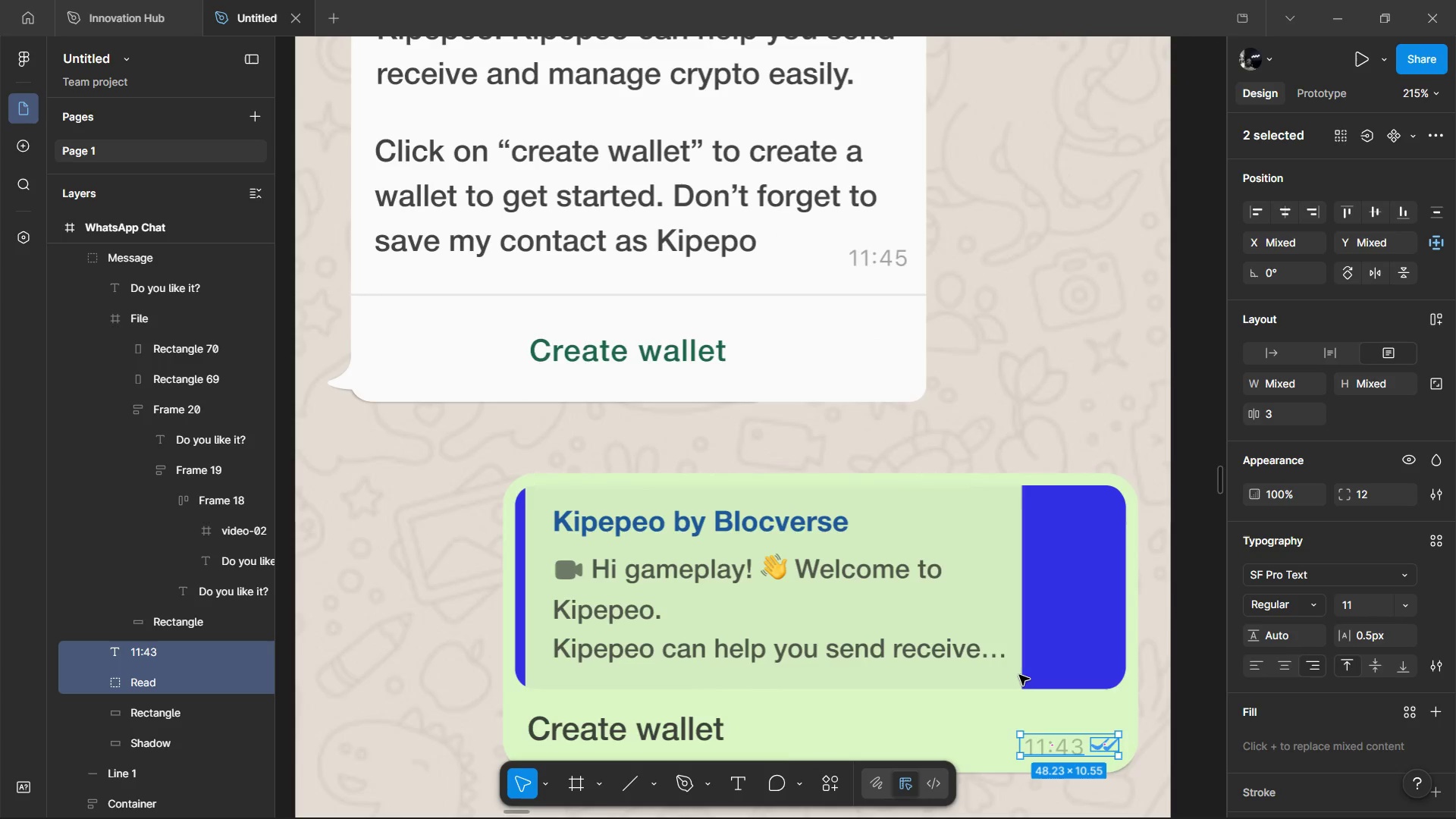 
hold_key(key=ShiftLeft, duration=0.48)
 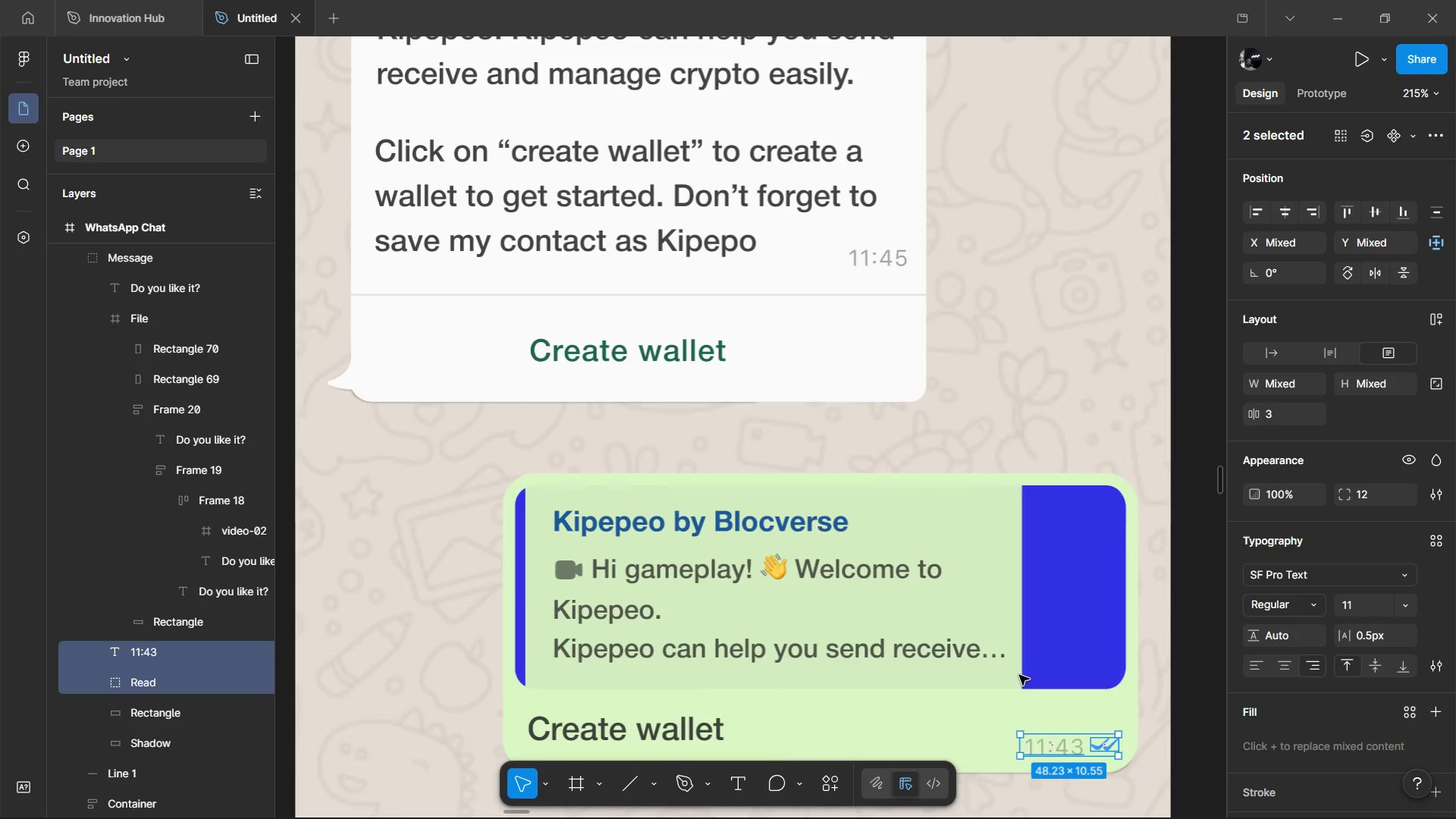 
hold_key(key=AltLeft, duration=1.52)
 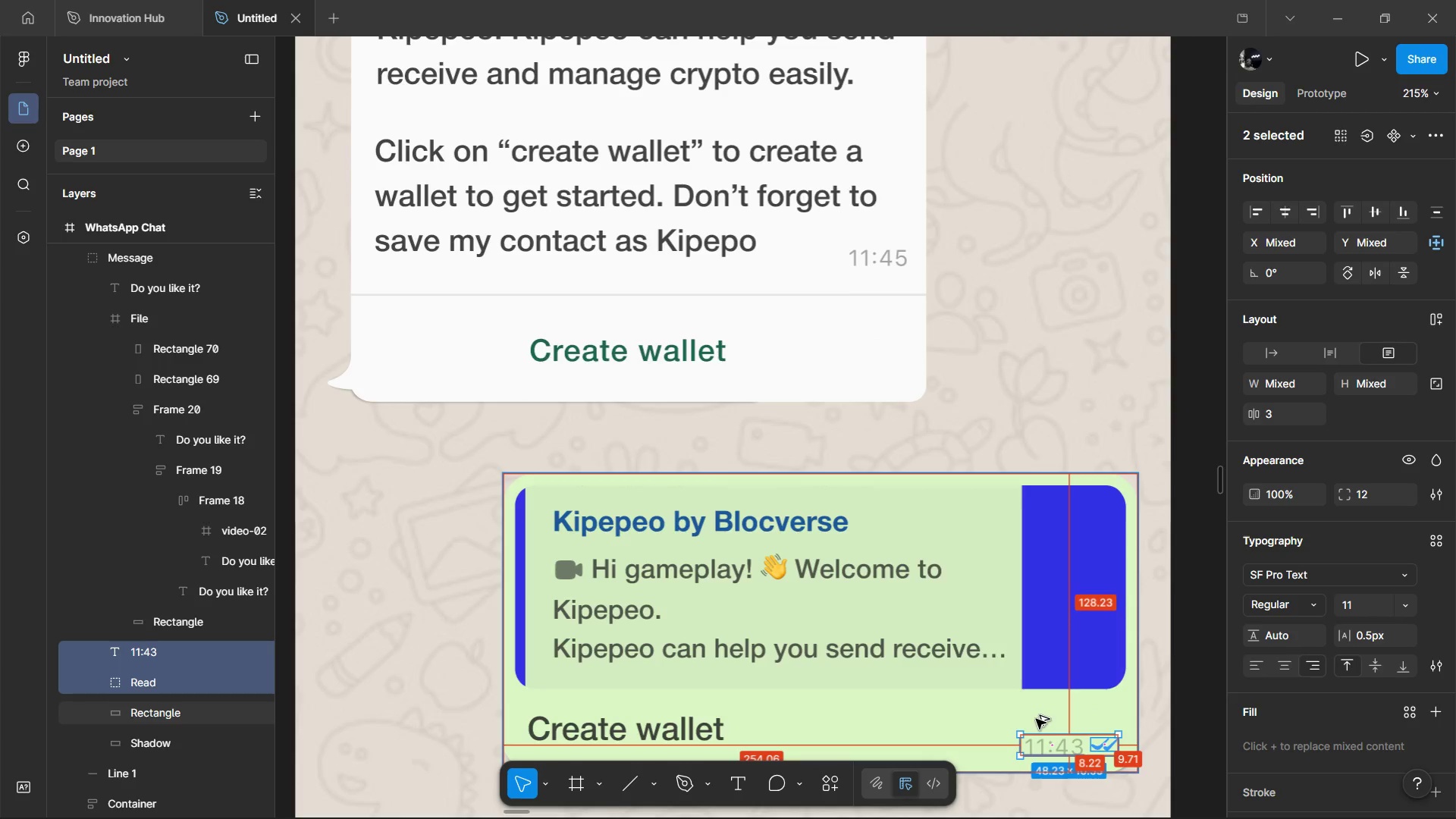 
scroll: coordinate [1019, 675], scroll_direction: none, amount: 0.0
 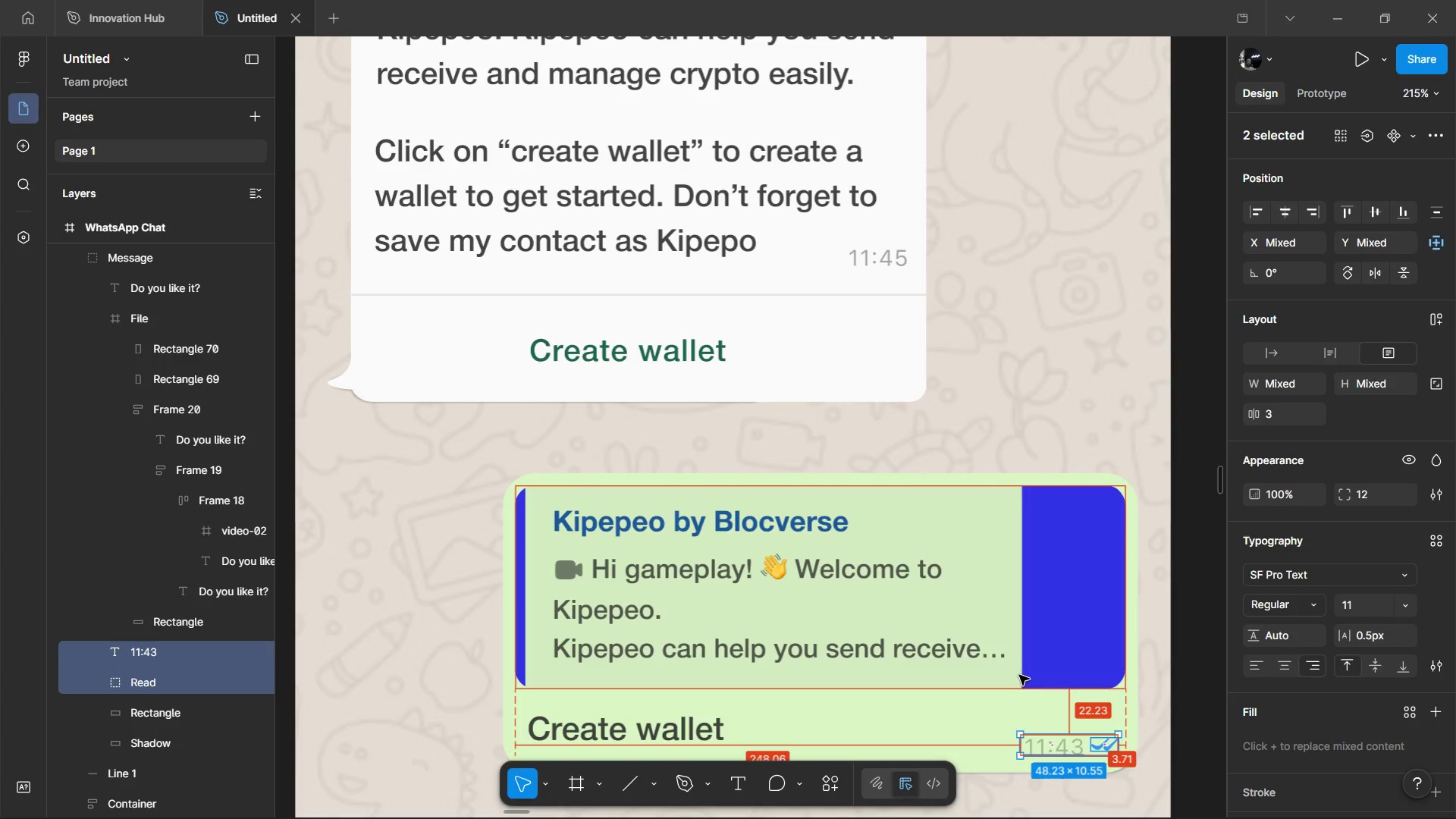 
hold_key(key=AltLeft, duration=0.86)
 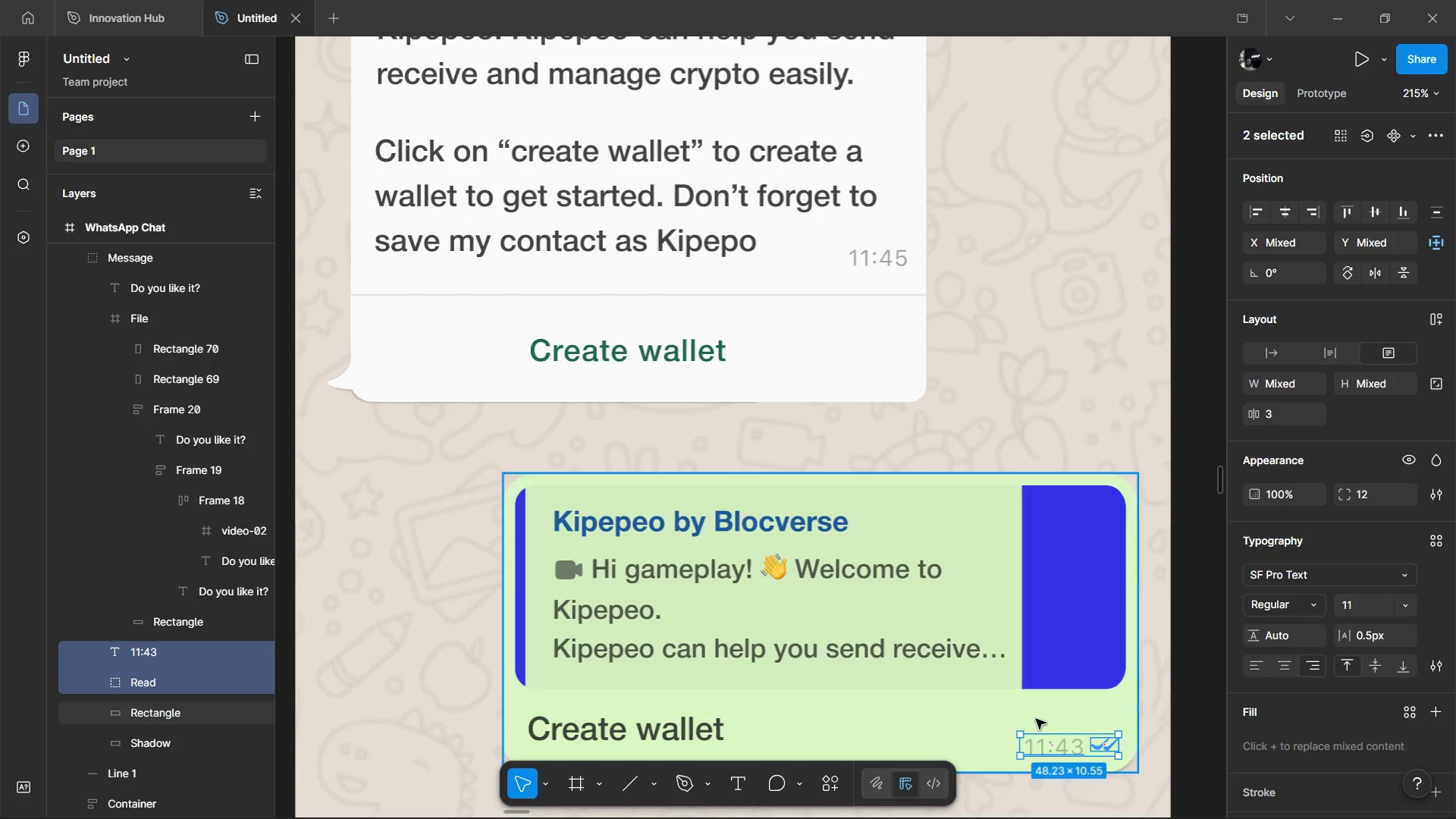 
hold_key(key=ControlLeft, duration=0.91)
 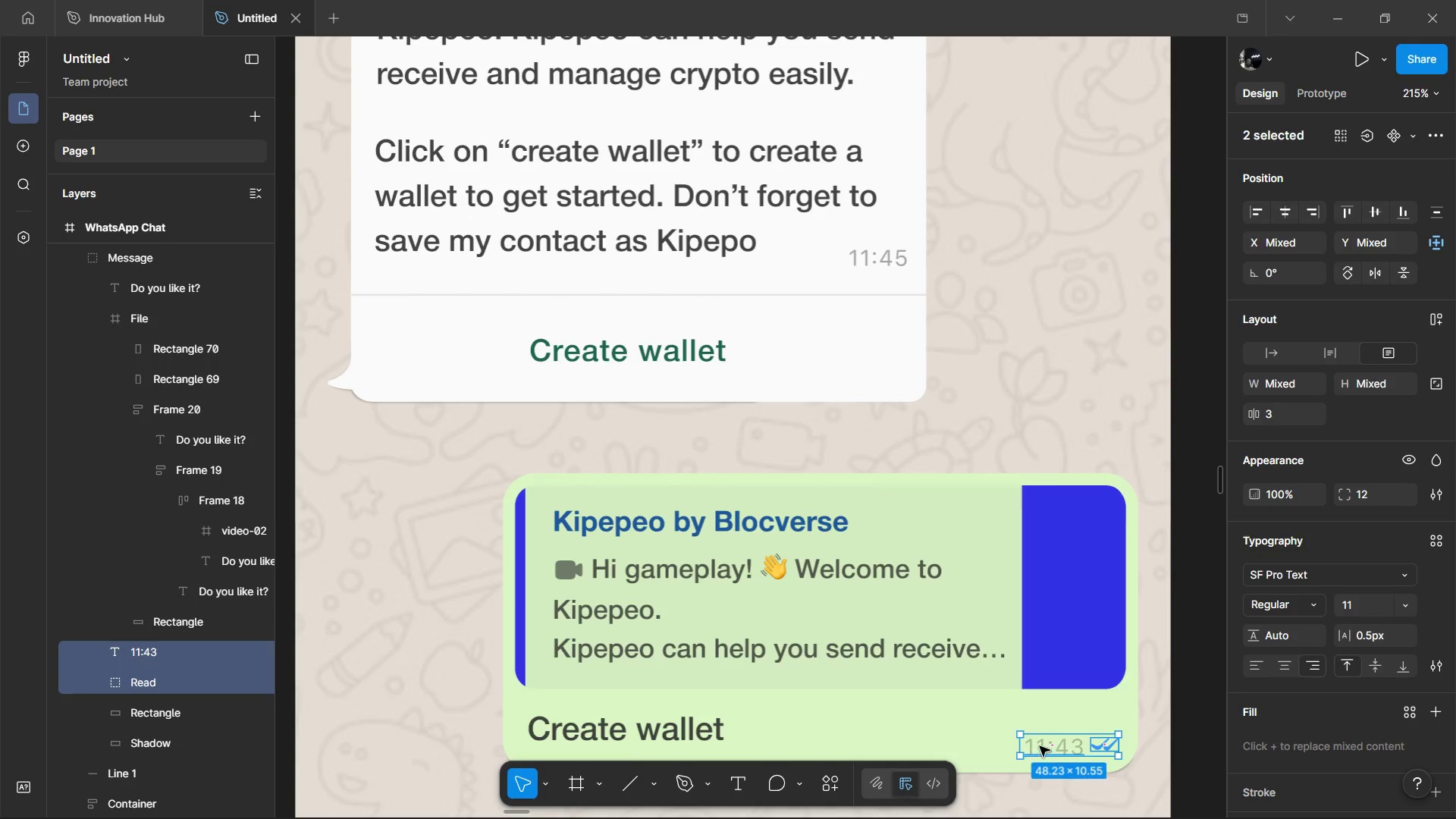 
left_click([1040, 746])
 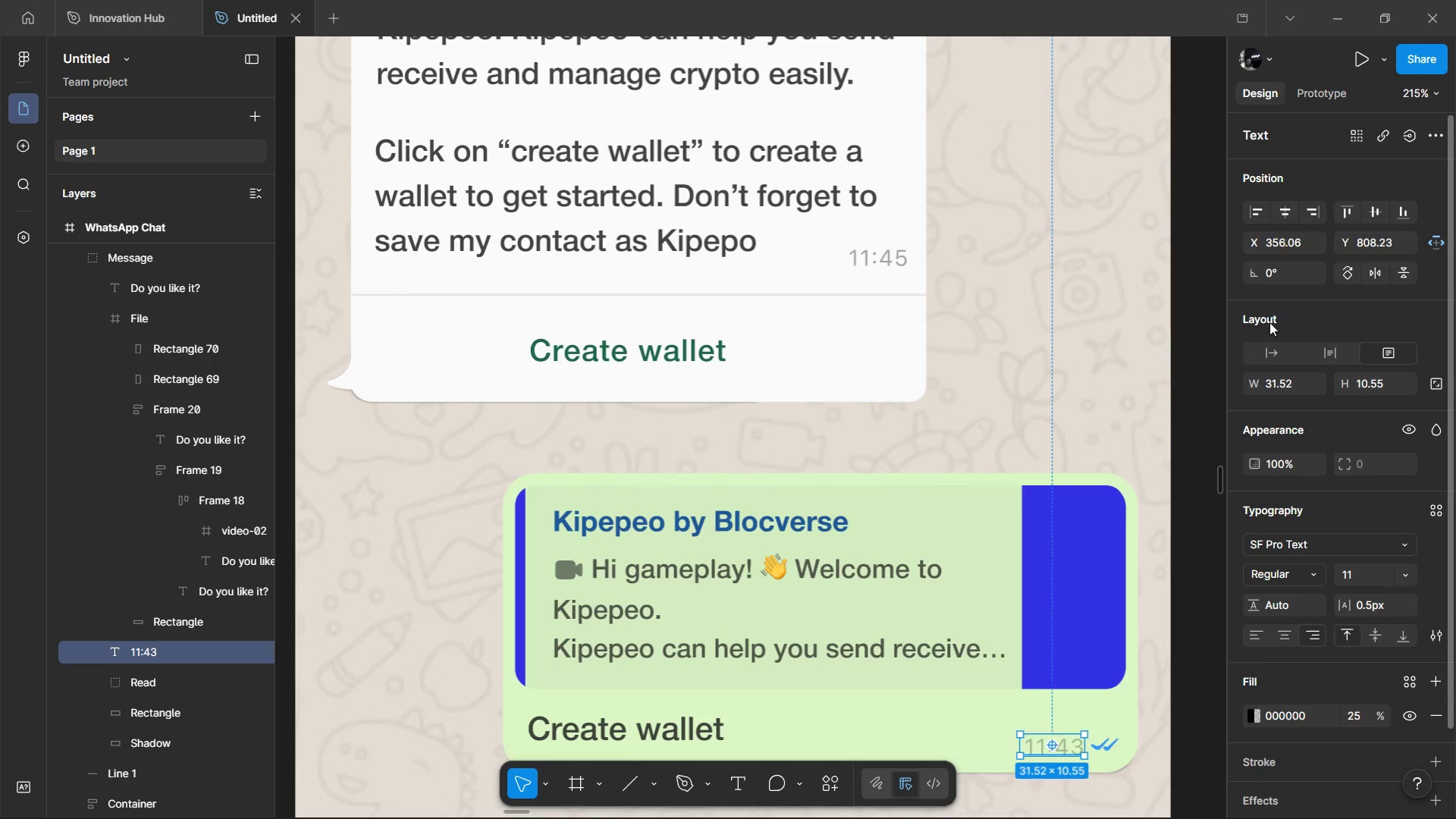 
left_click([1262, 359])
 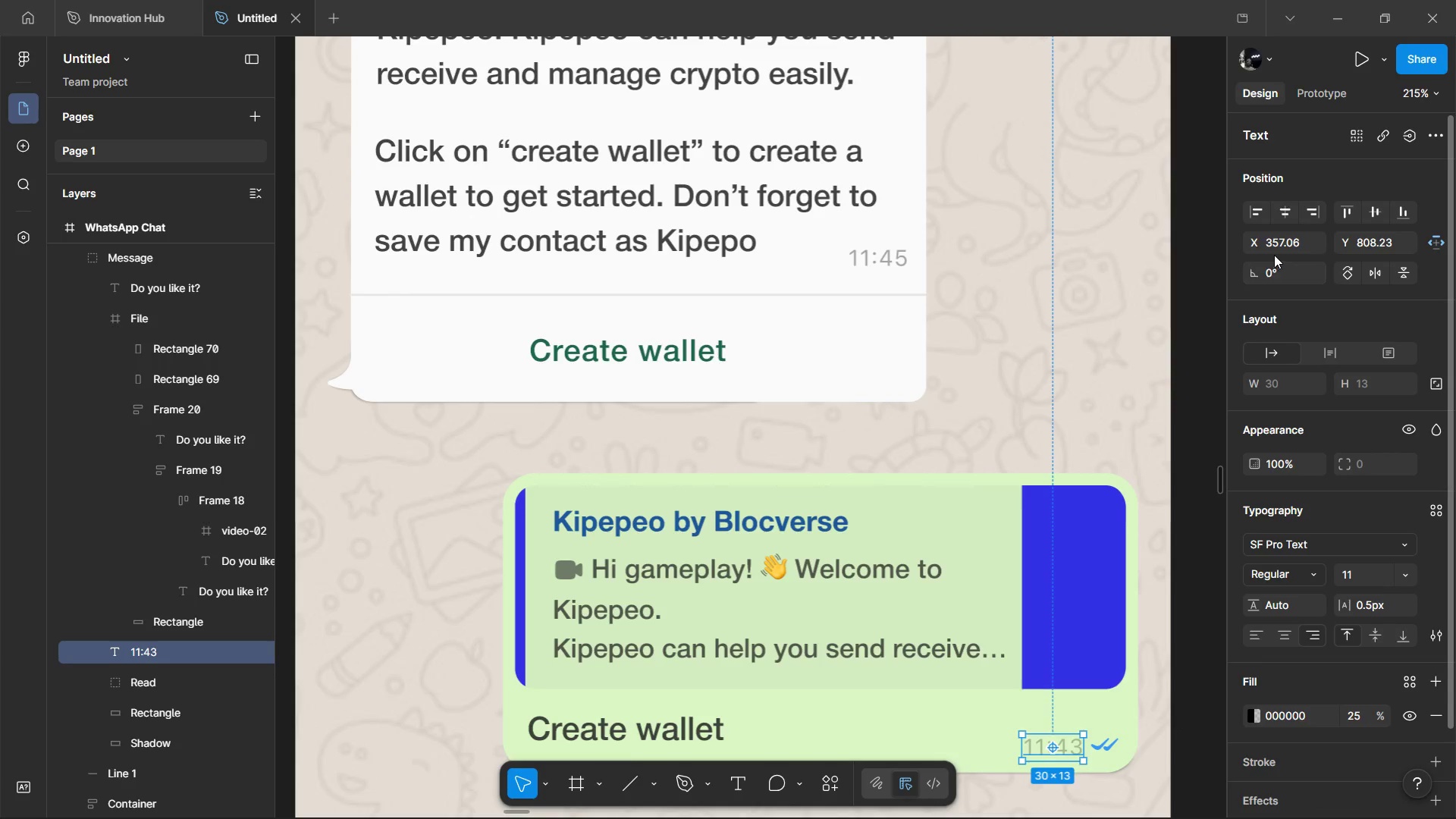 
left_click([1275, 244])
 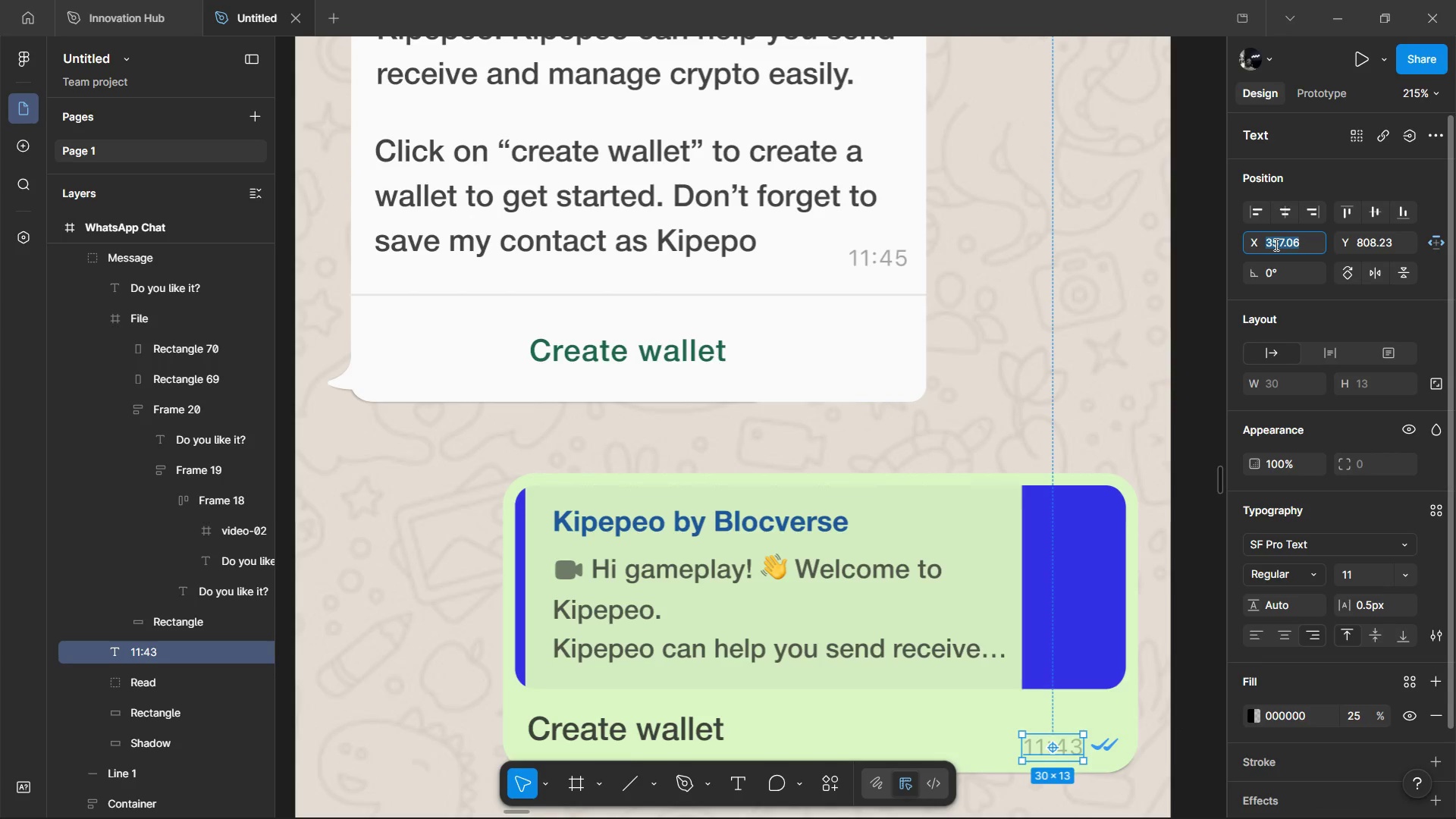 
key(ArrowRight)
 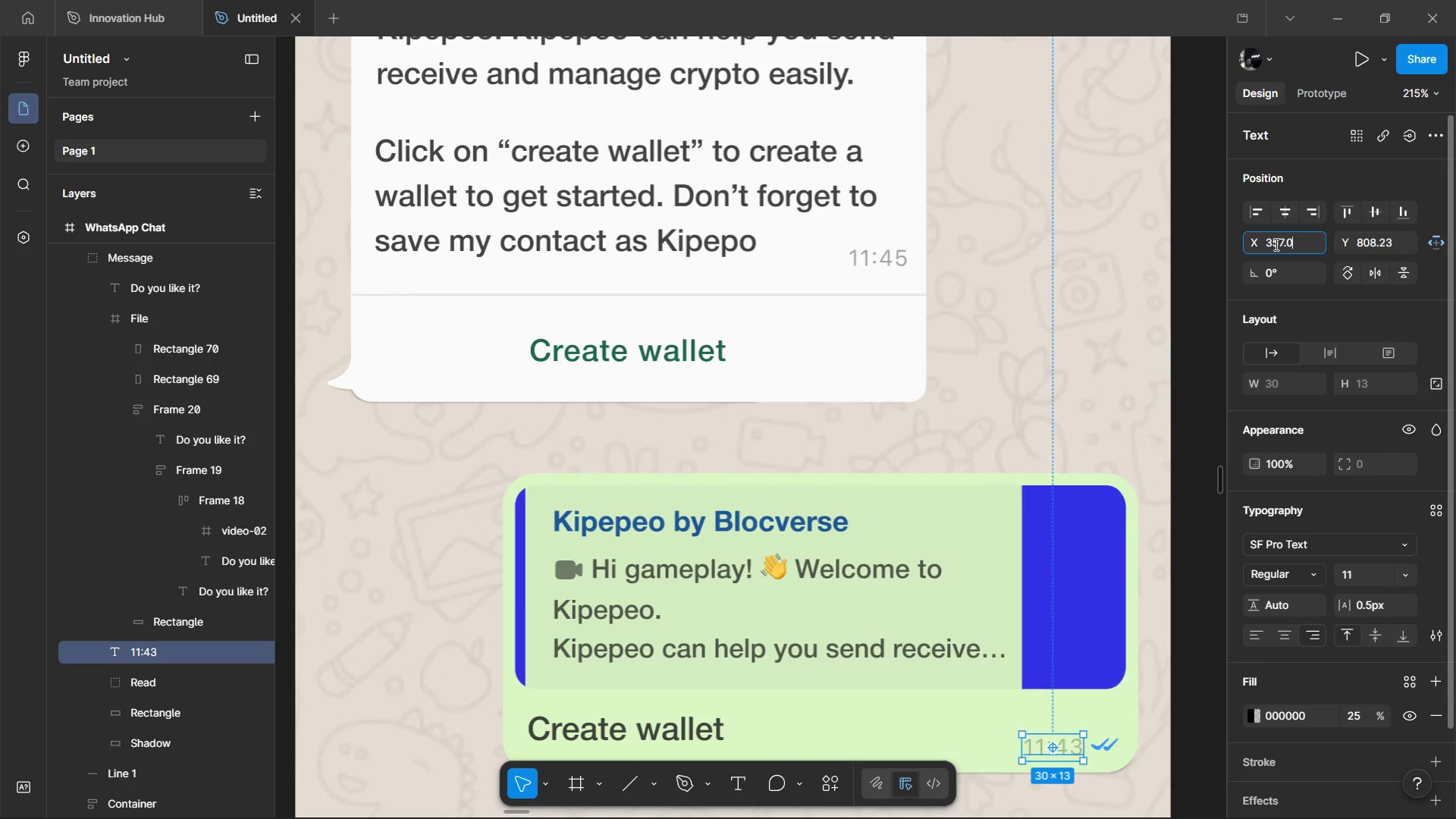 
key(Backspace)
 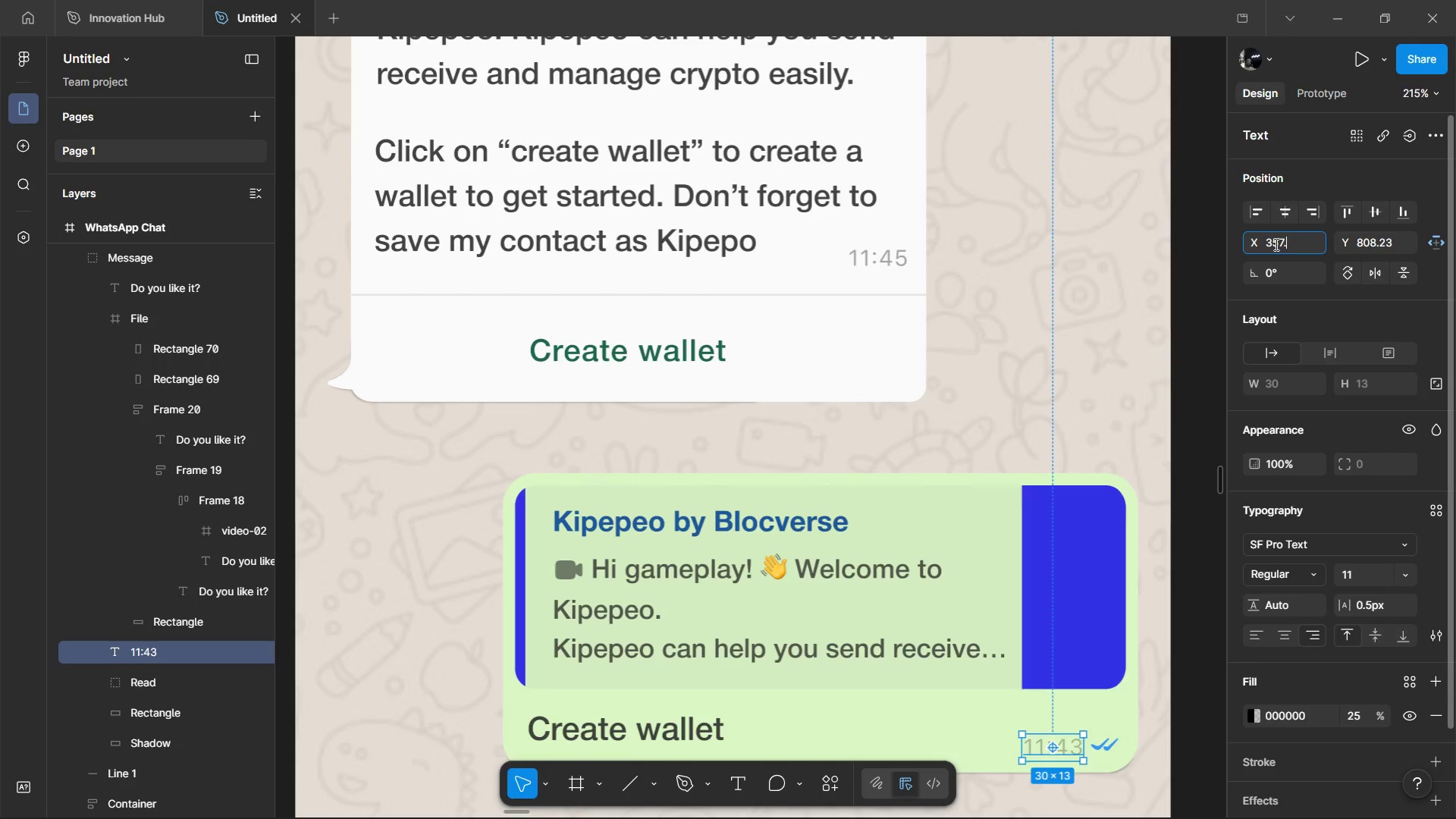 
key(Backspace)
 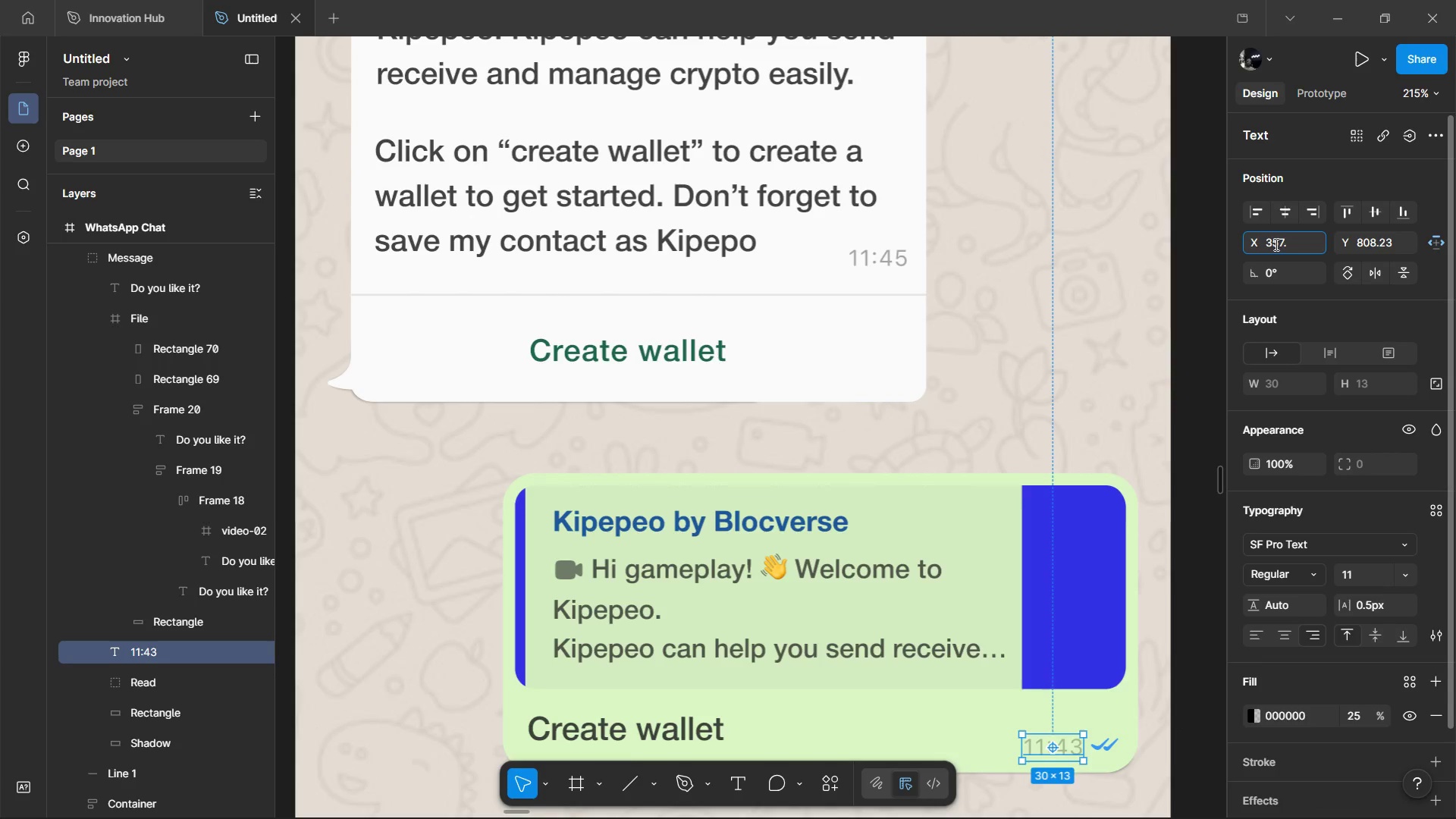 
key(Backspace)
 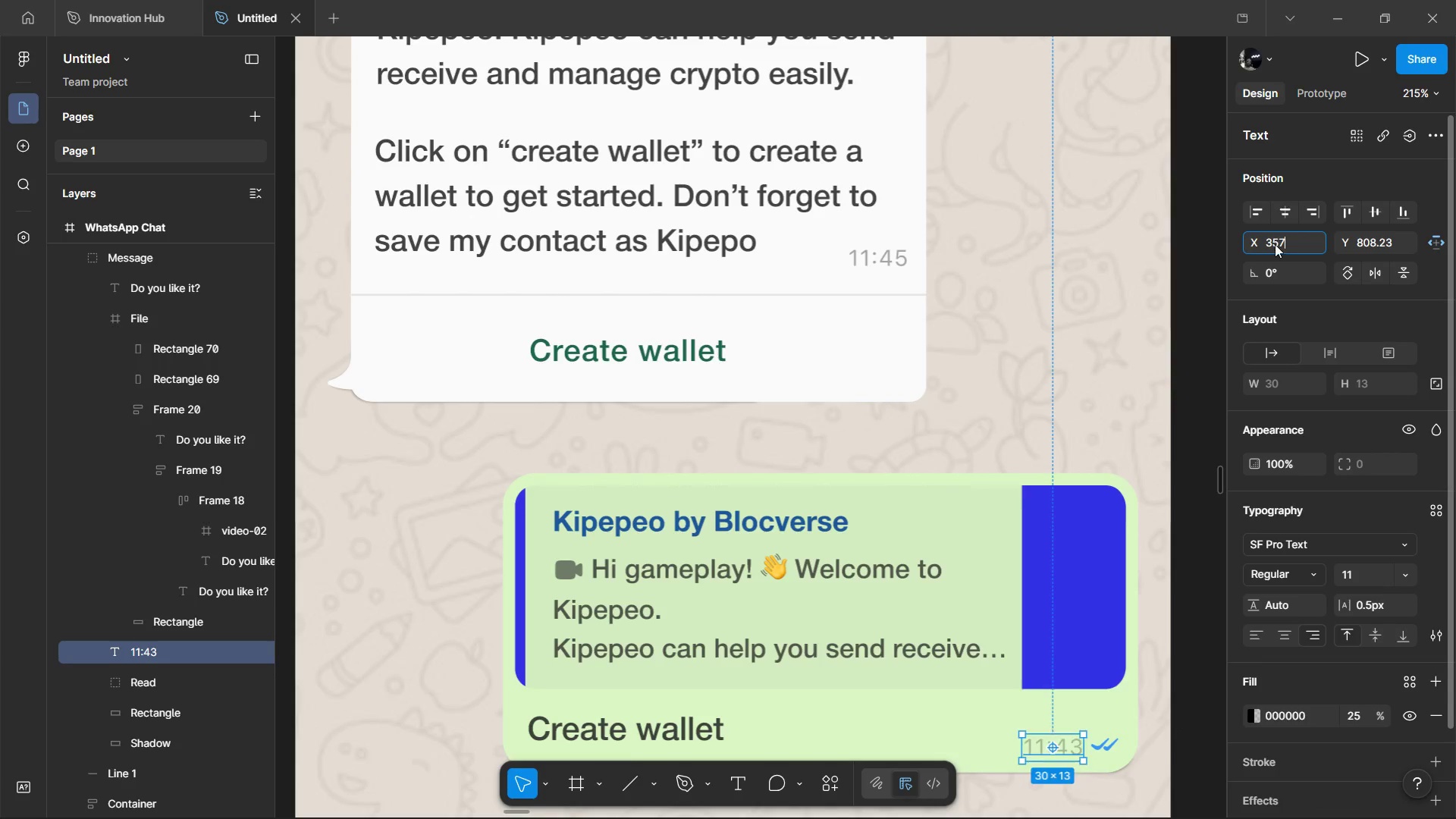 
key(Tab)
 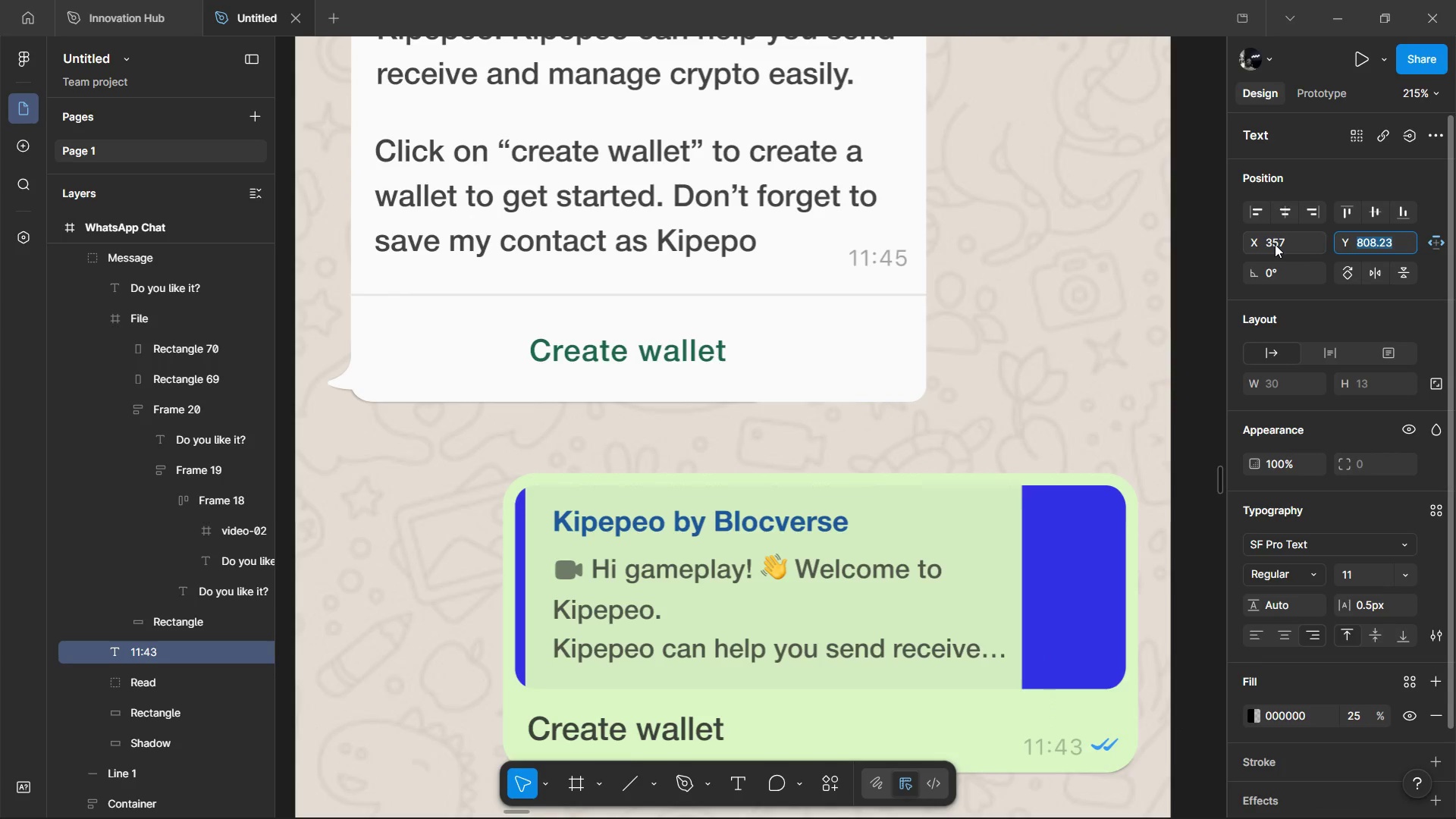 
key(ArrowRight)
 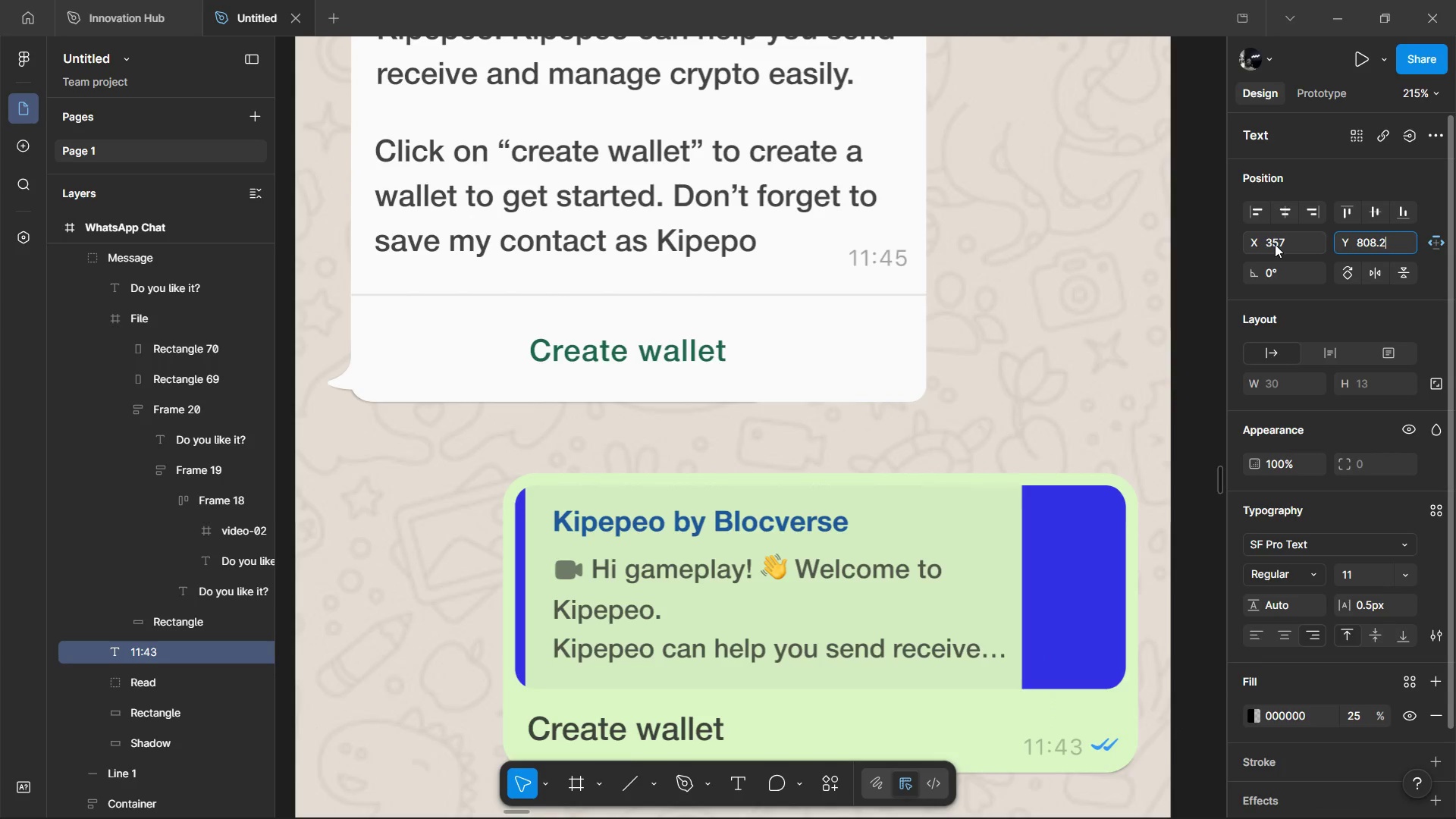 
key(Backspace)